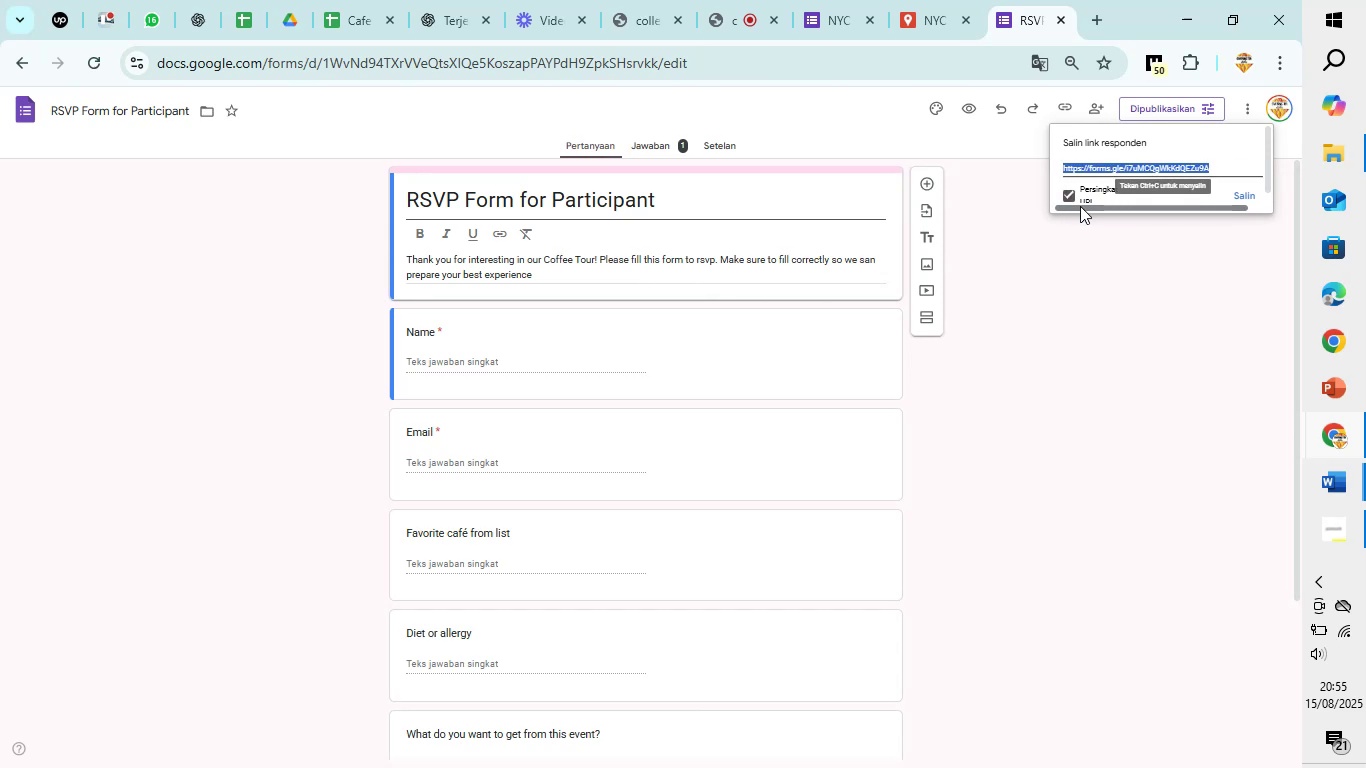 
key(Control+C)
 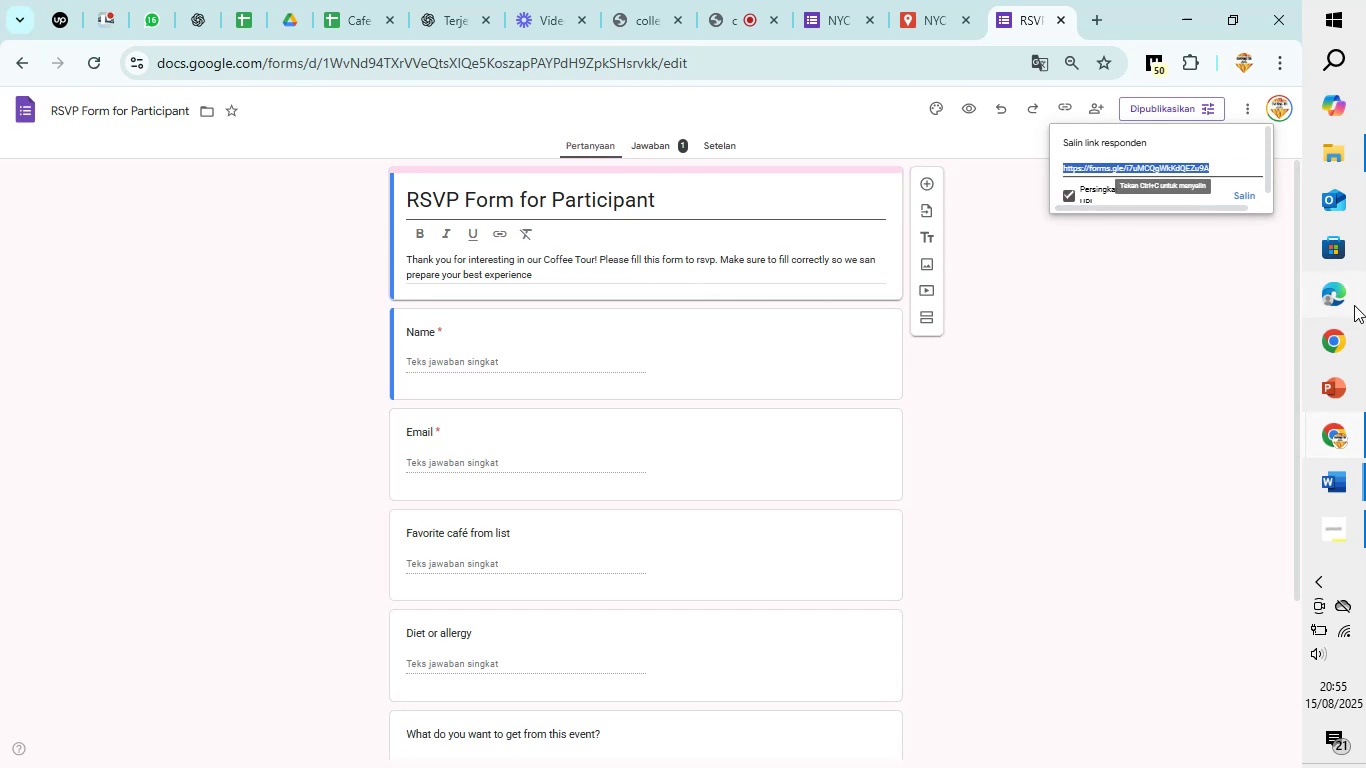 
wait(5.23)
 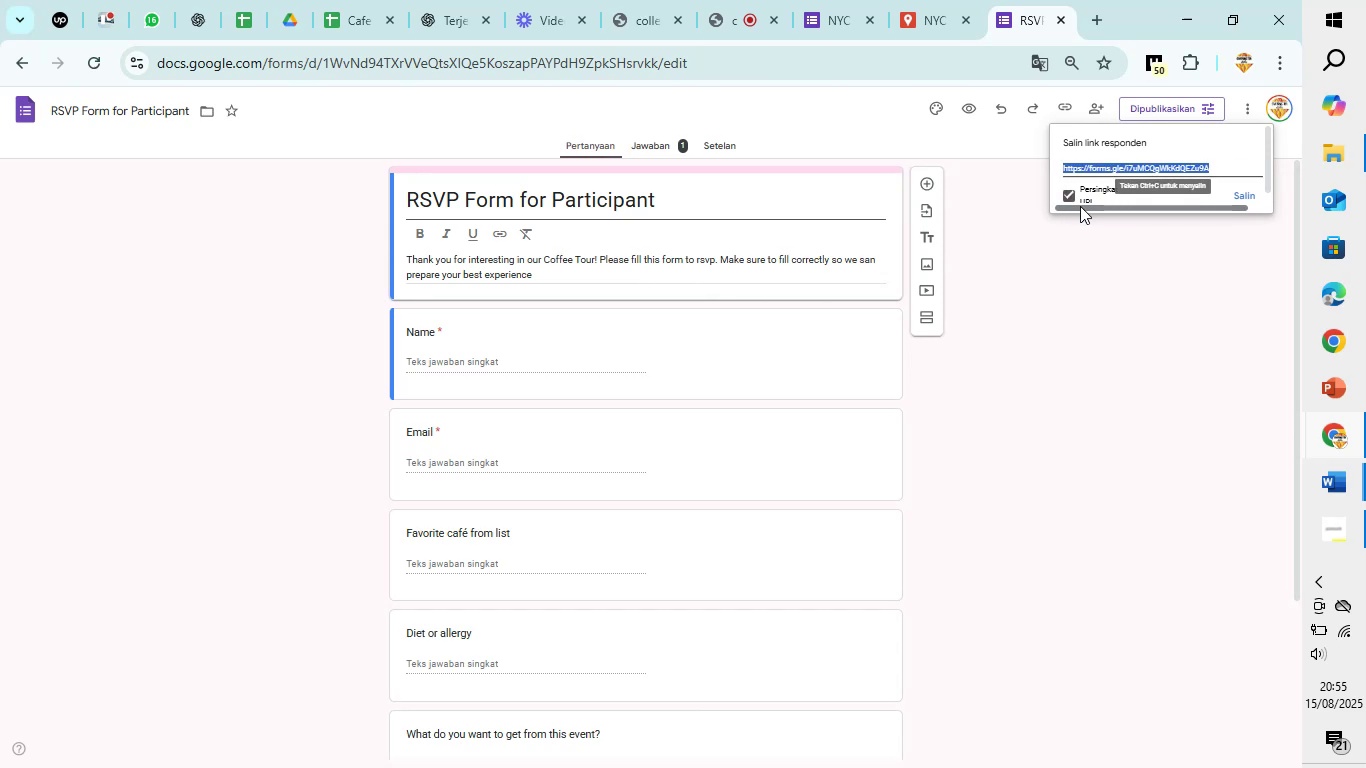 
mouse_move([1327, 500])
 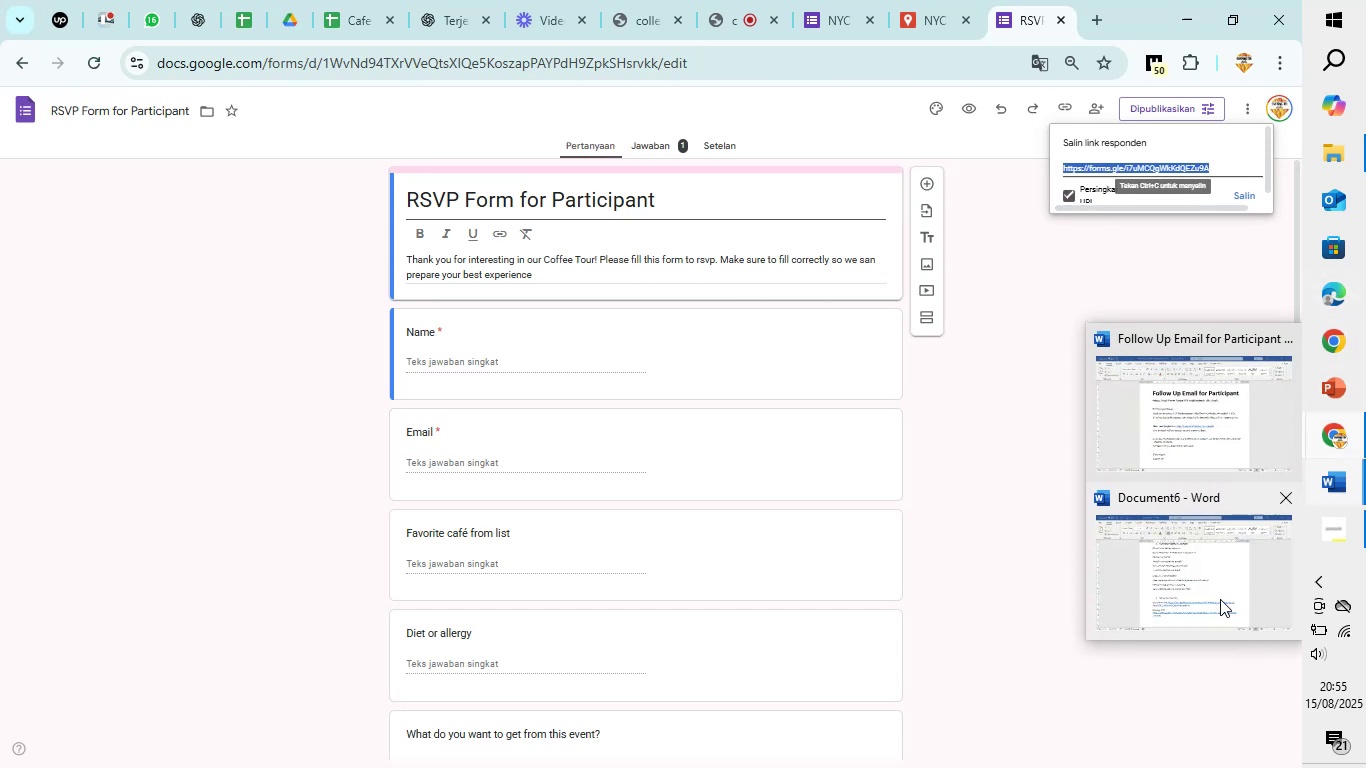 
left_click([1220, 599])
 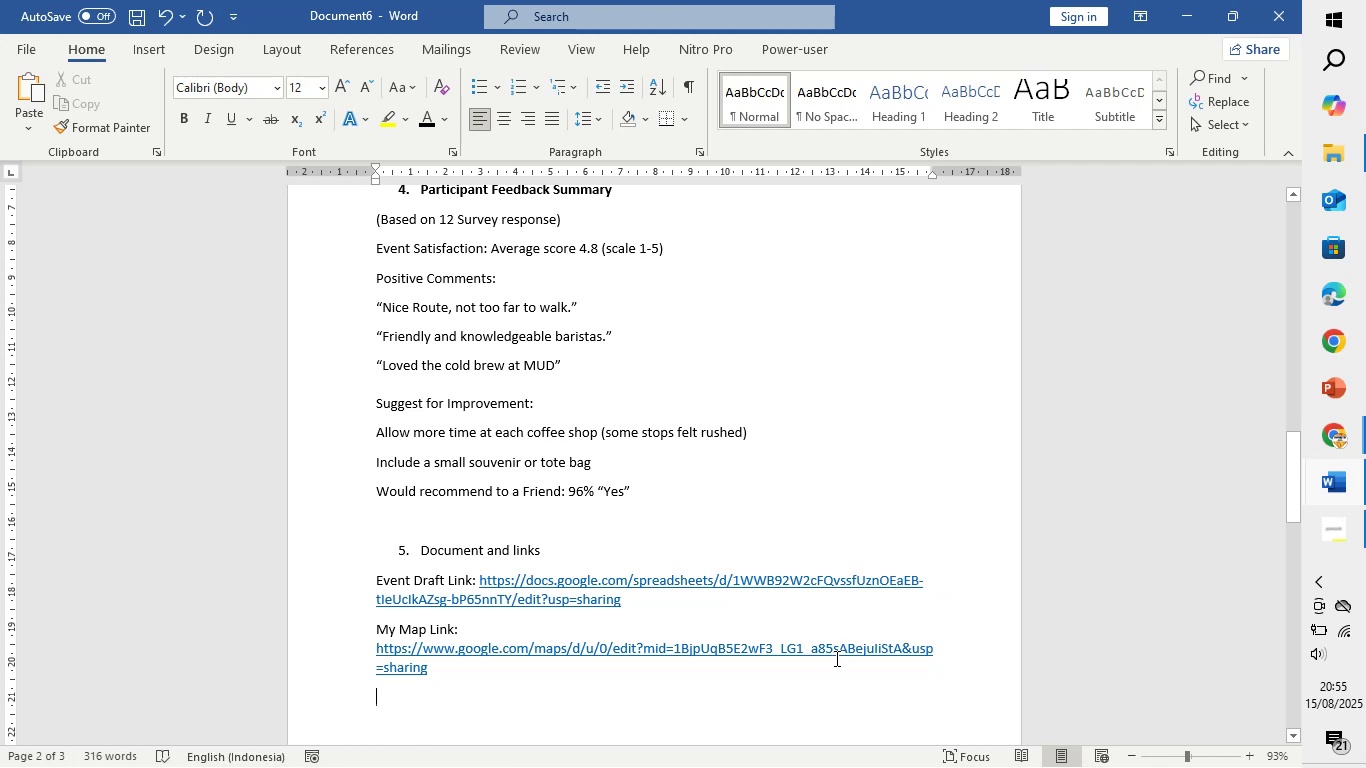 
type(RSVP form )
key(Backspace)
type(: V)
key(Backspace)
 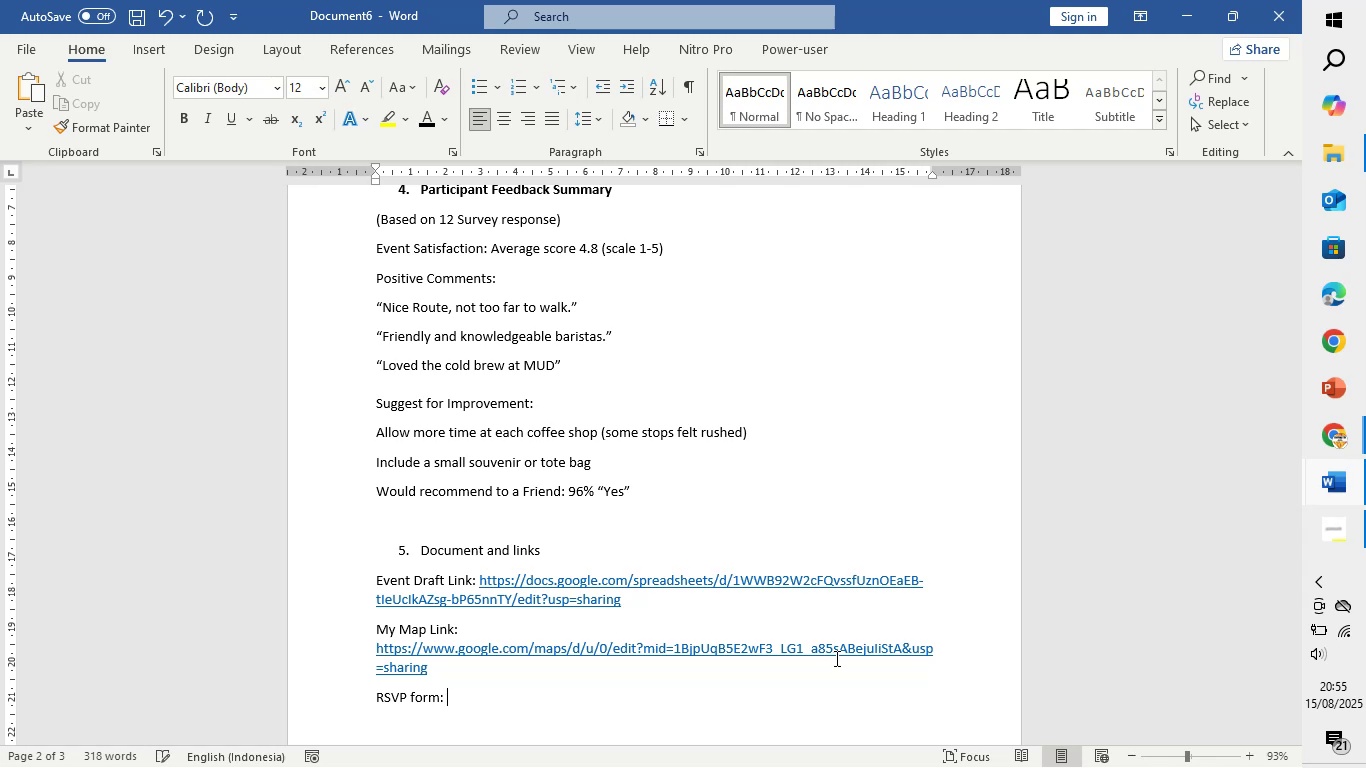 
key(Control+V)
 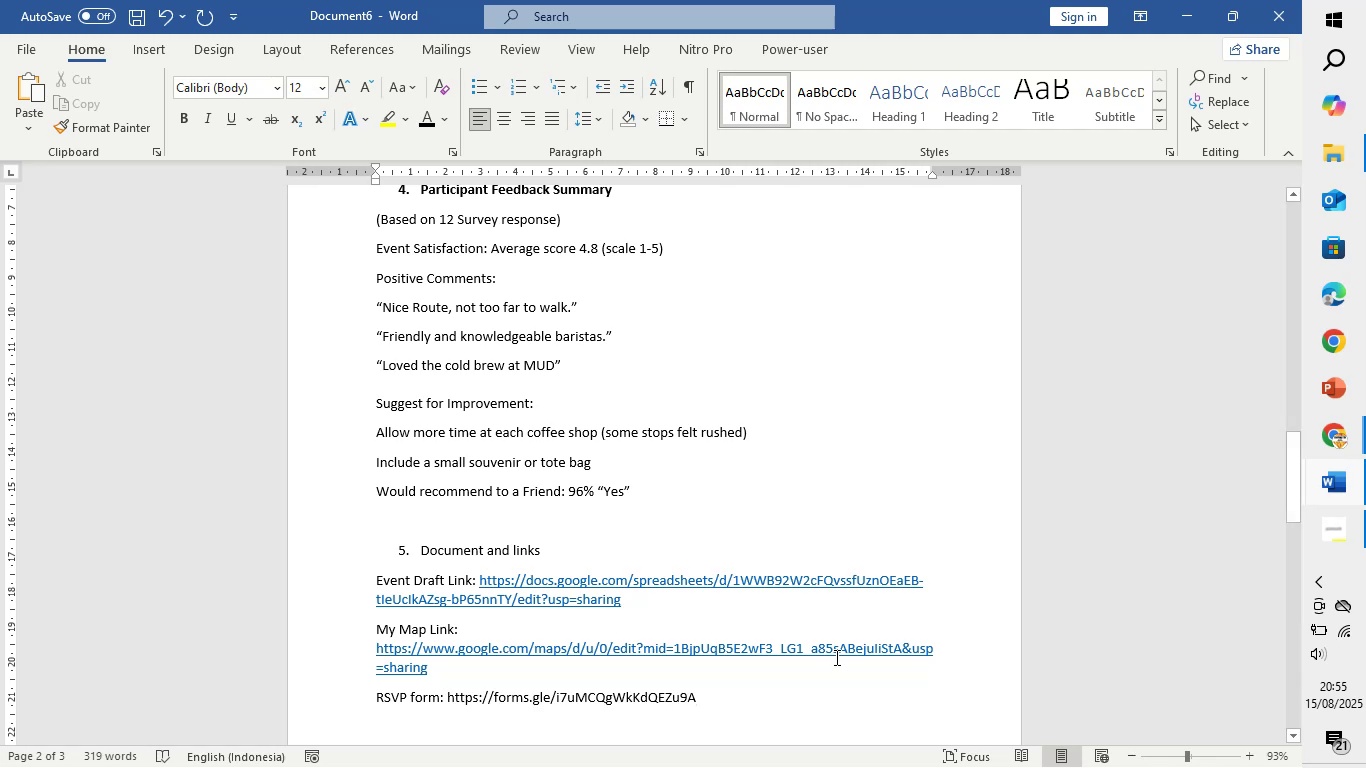 
key(Space)
 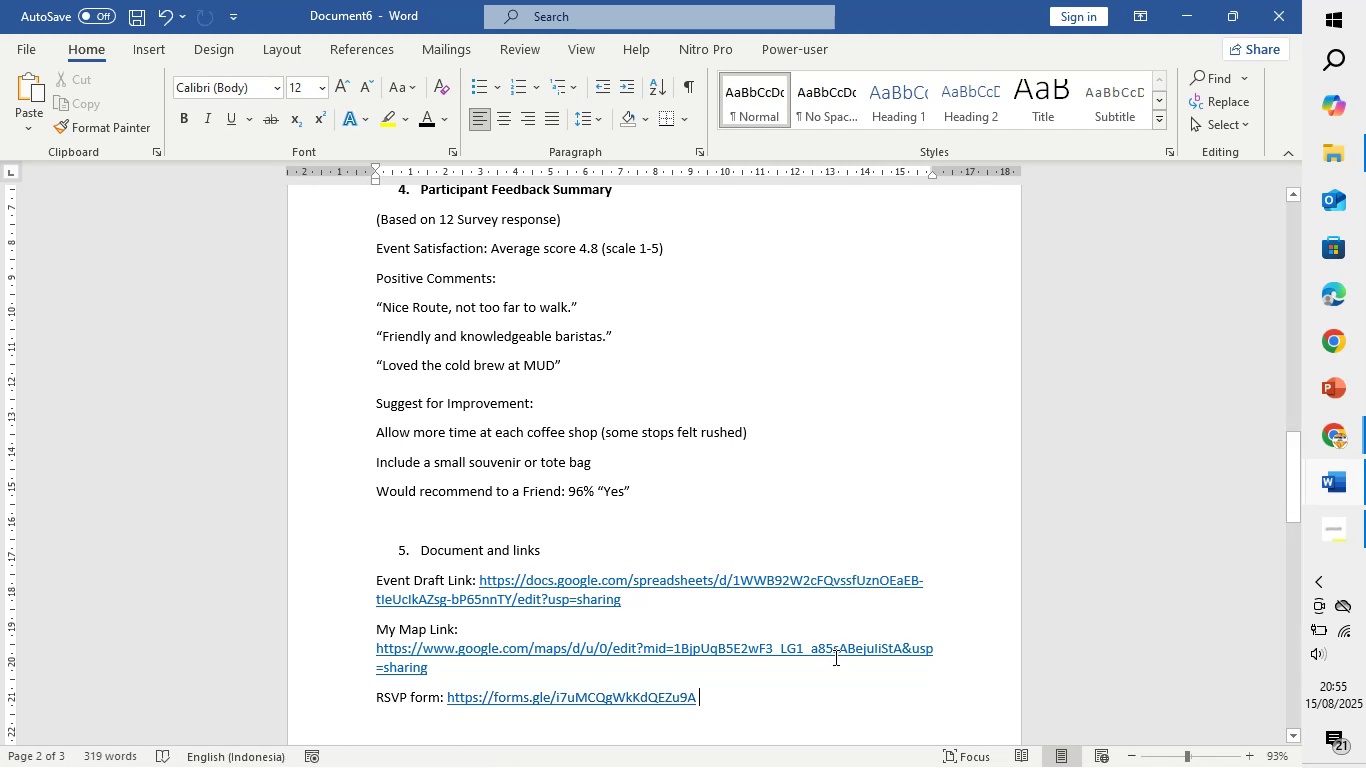 
key(Enter)
 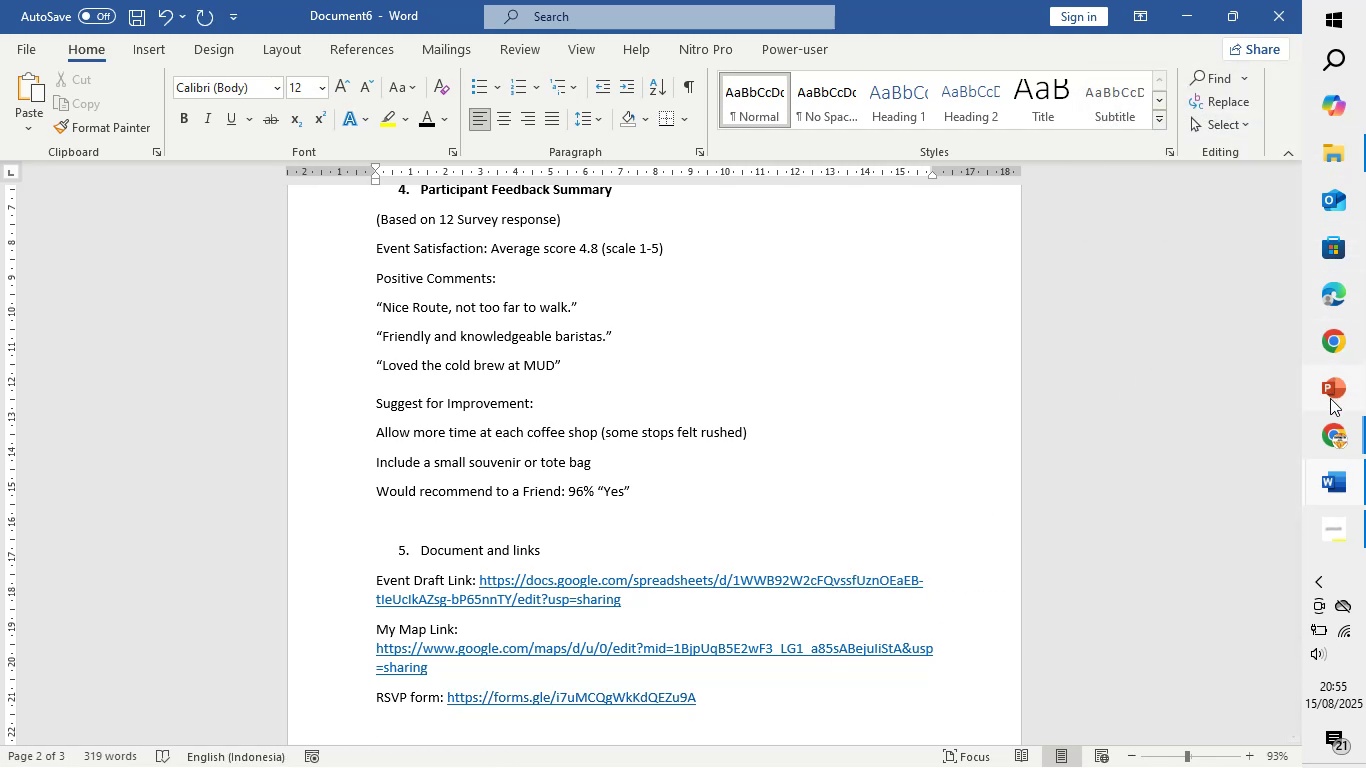 
left_click([1251, 449])
 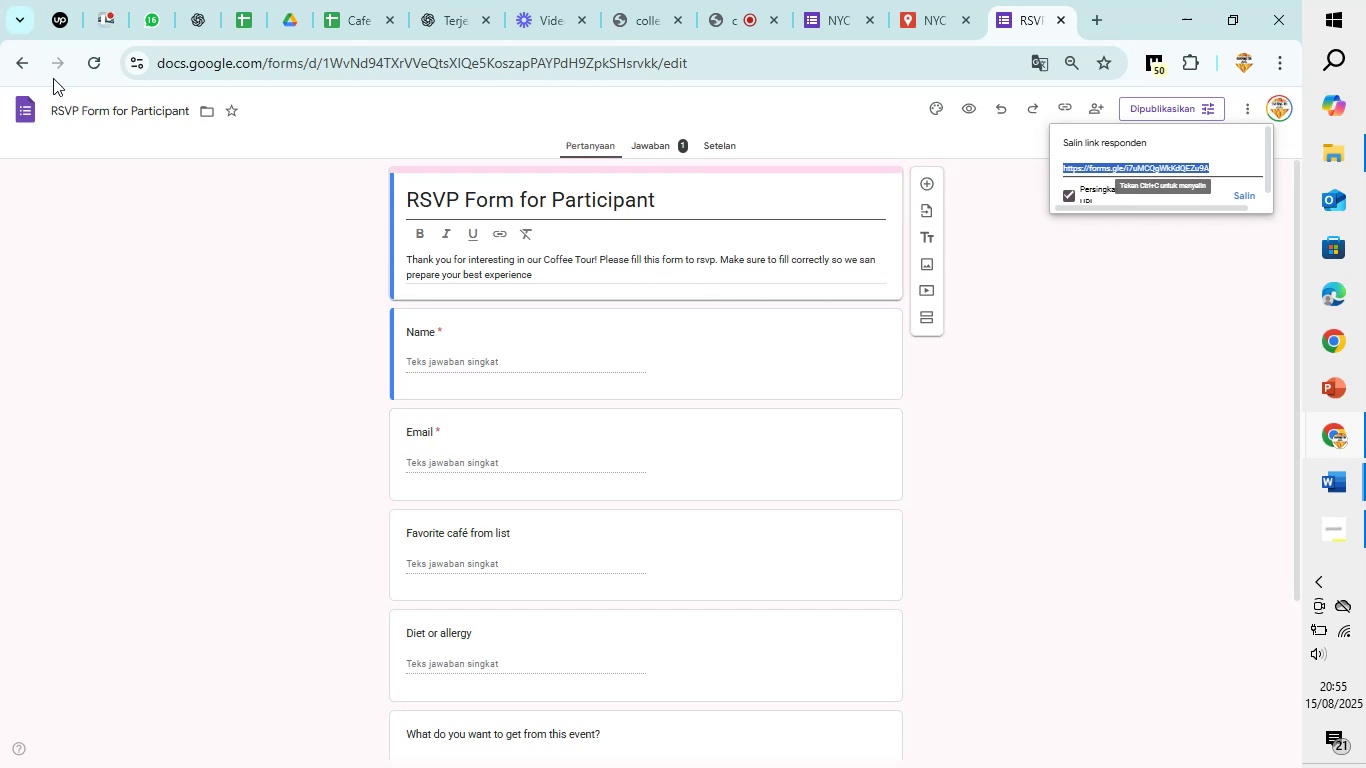 
left_click([27, 52])
 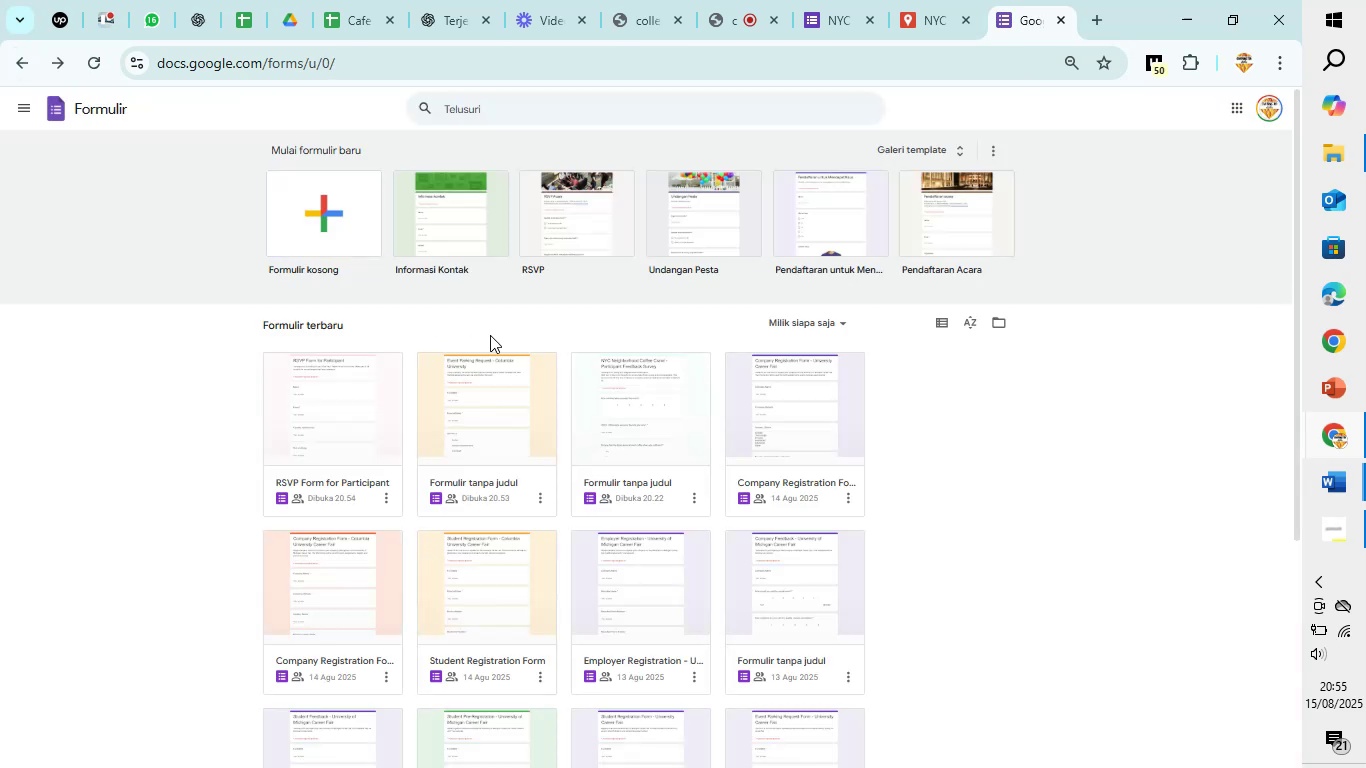 
wait(6.46)
 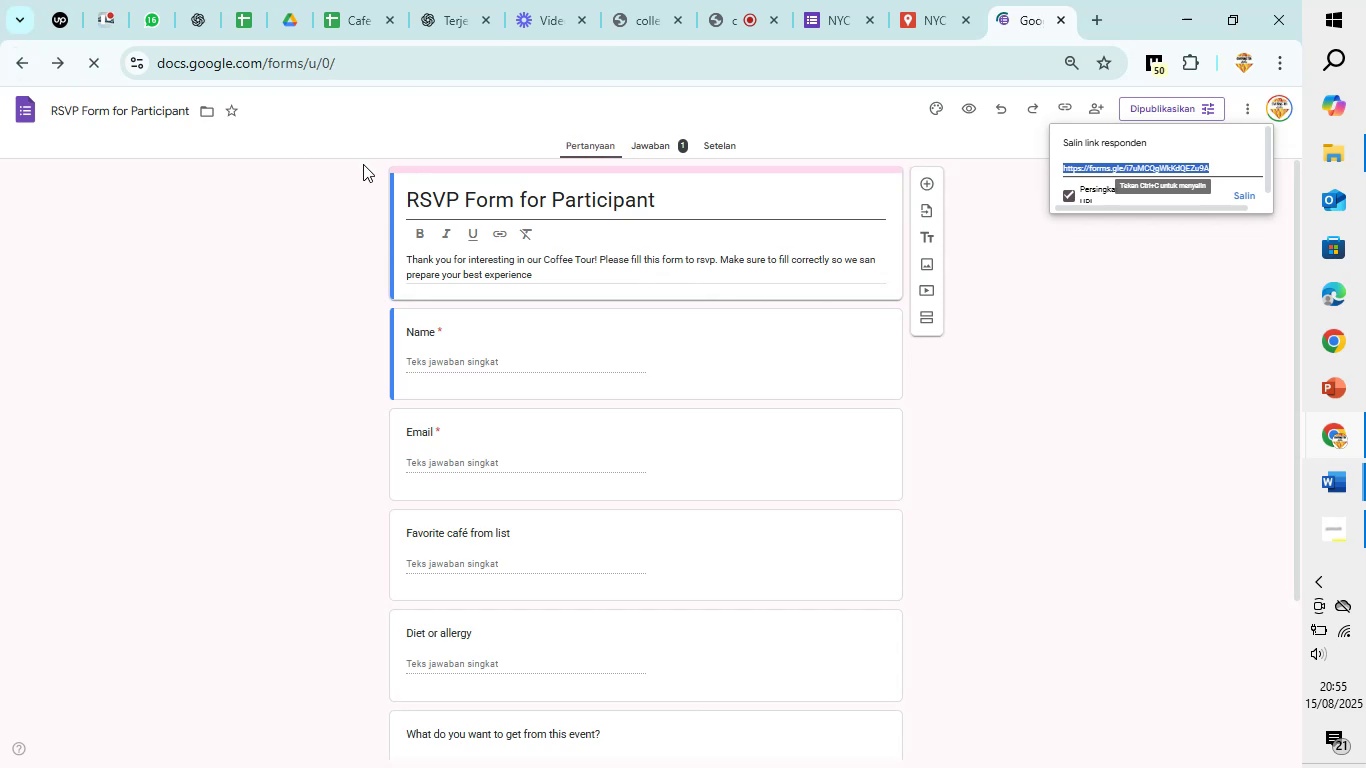 
mouse_move([549, 395])
 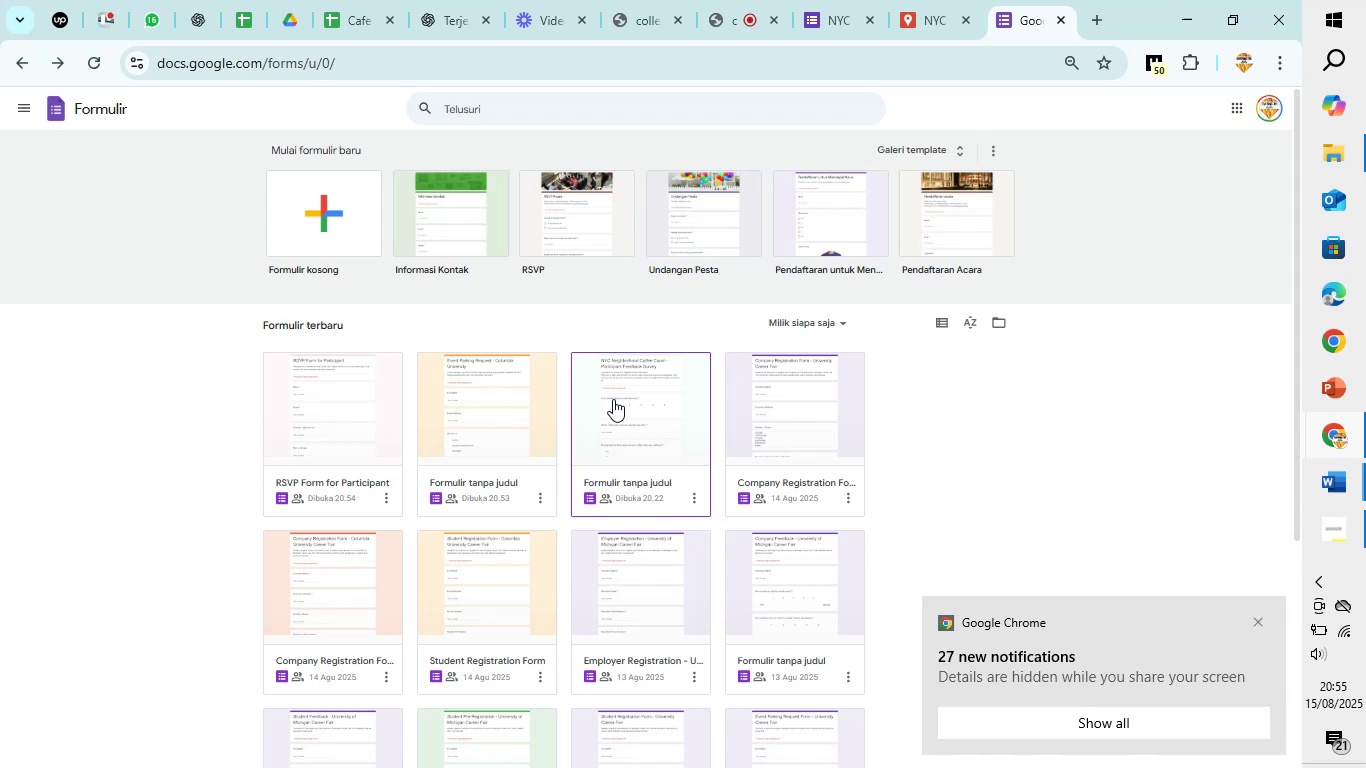 
left_click([613, 399])
 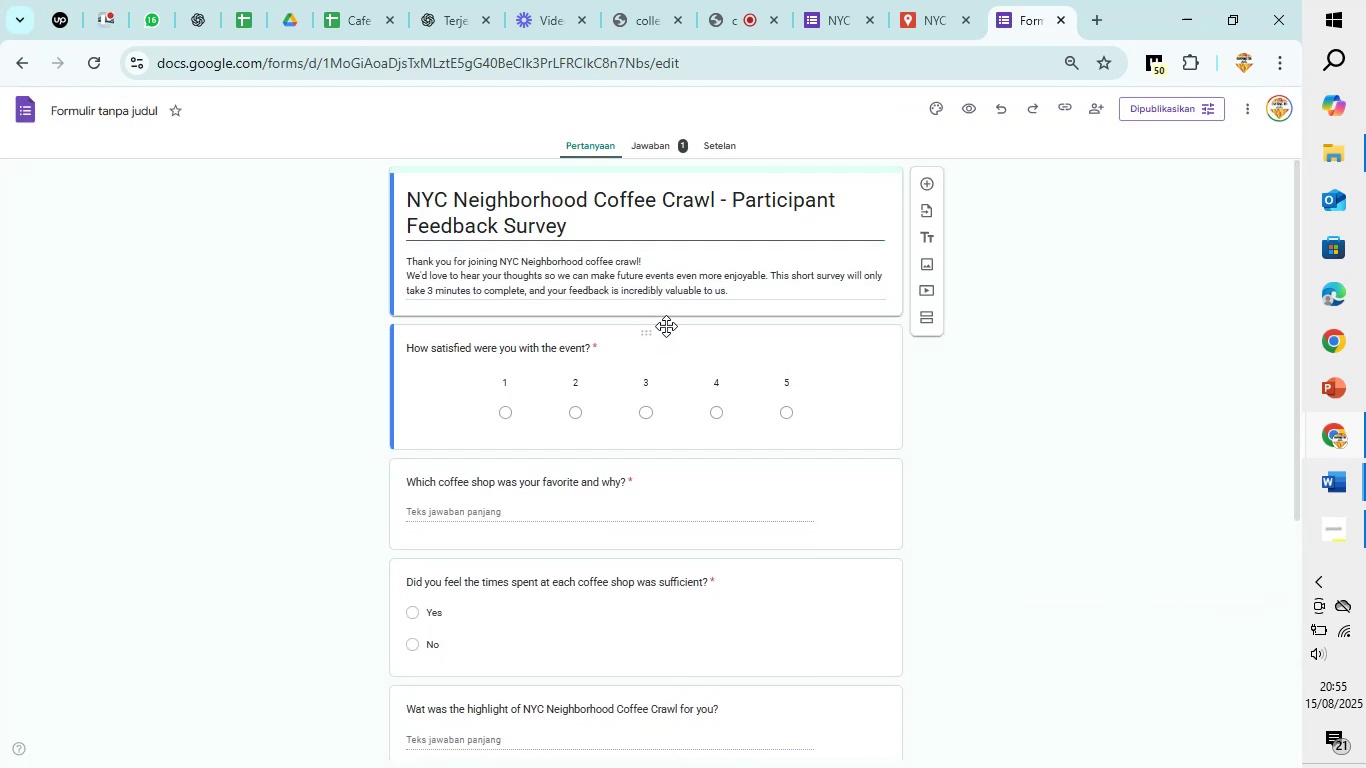 
wait(6.1)
 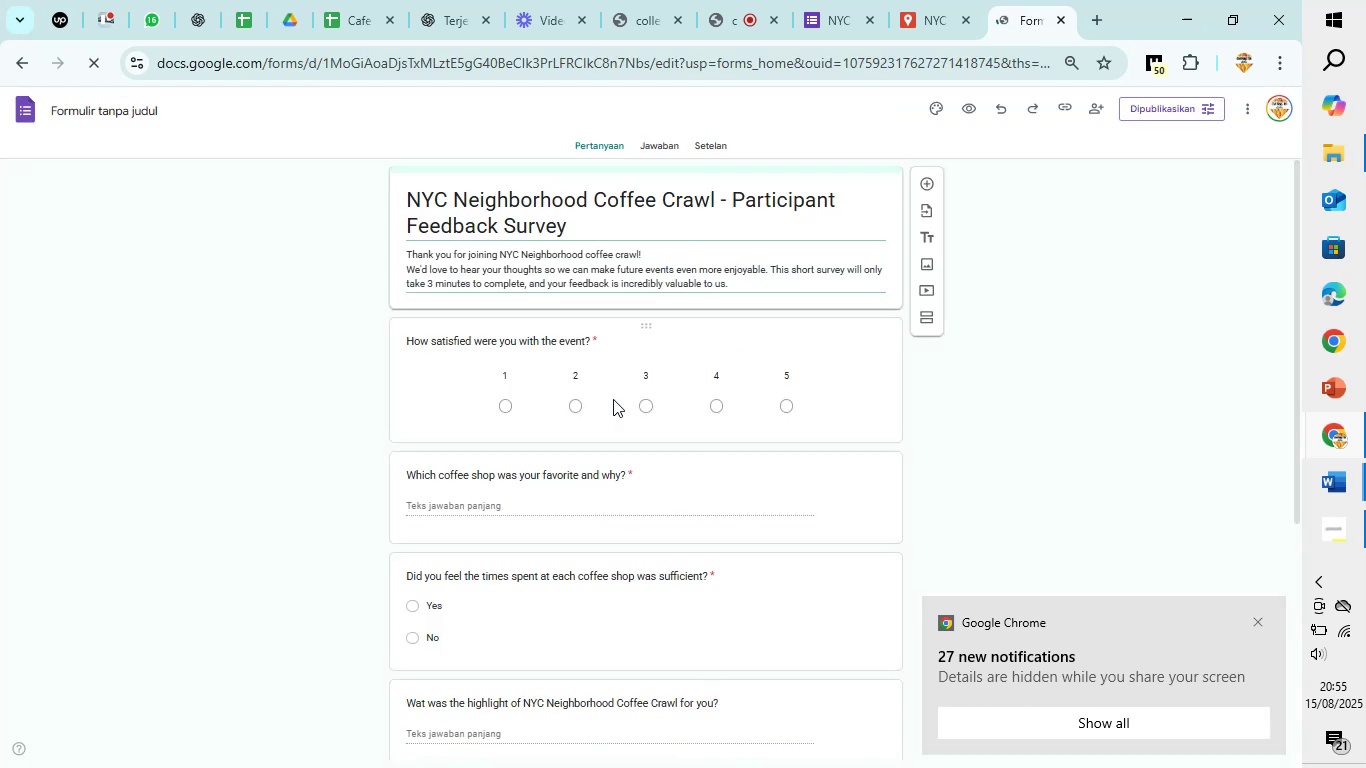 
scroll: coordinate [745, 293], scroll_direction: down, amount: 7.0
 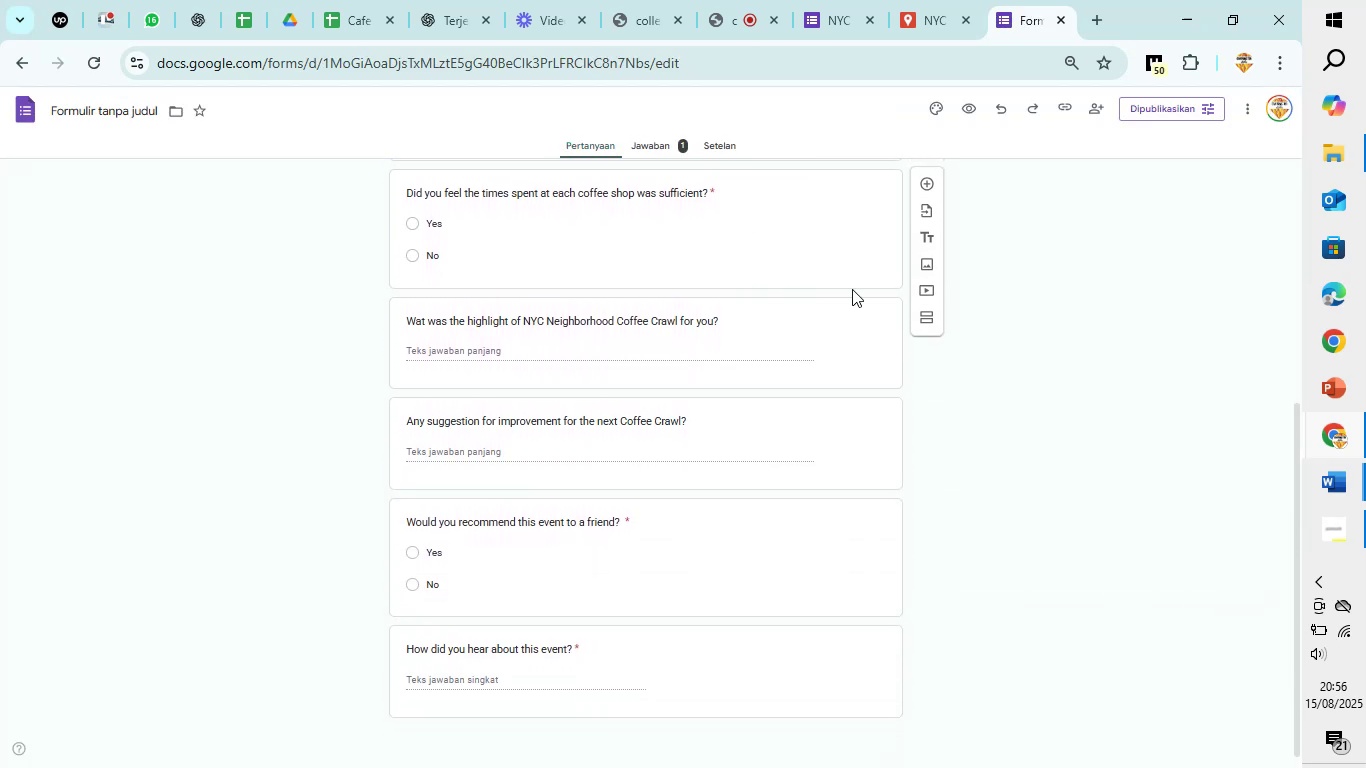 
scroll: coordinate [1015, 278], scroll_direction: up, amount: 7.0
 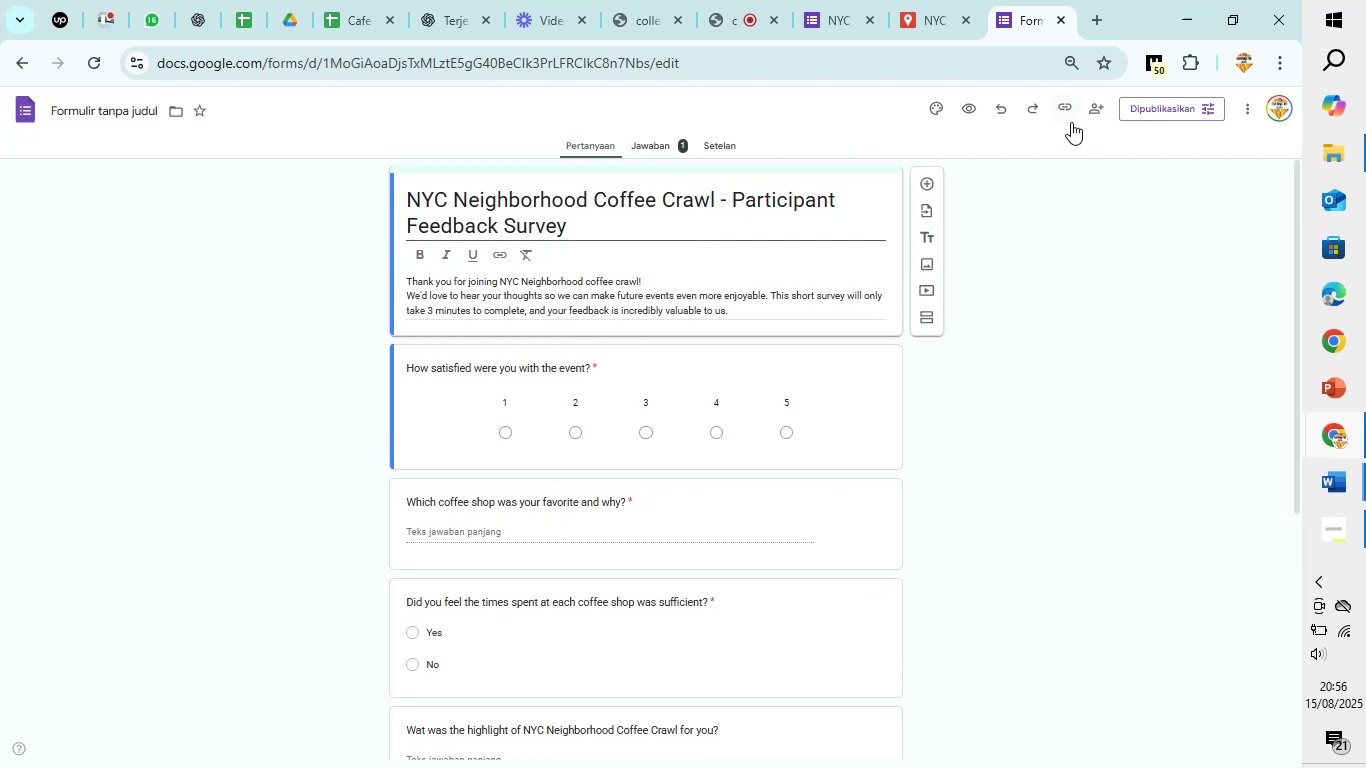 
left_click([1071, 119])
 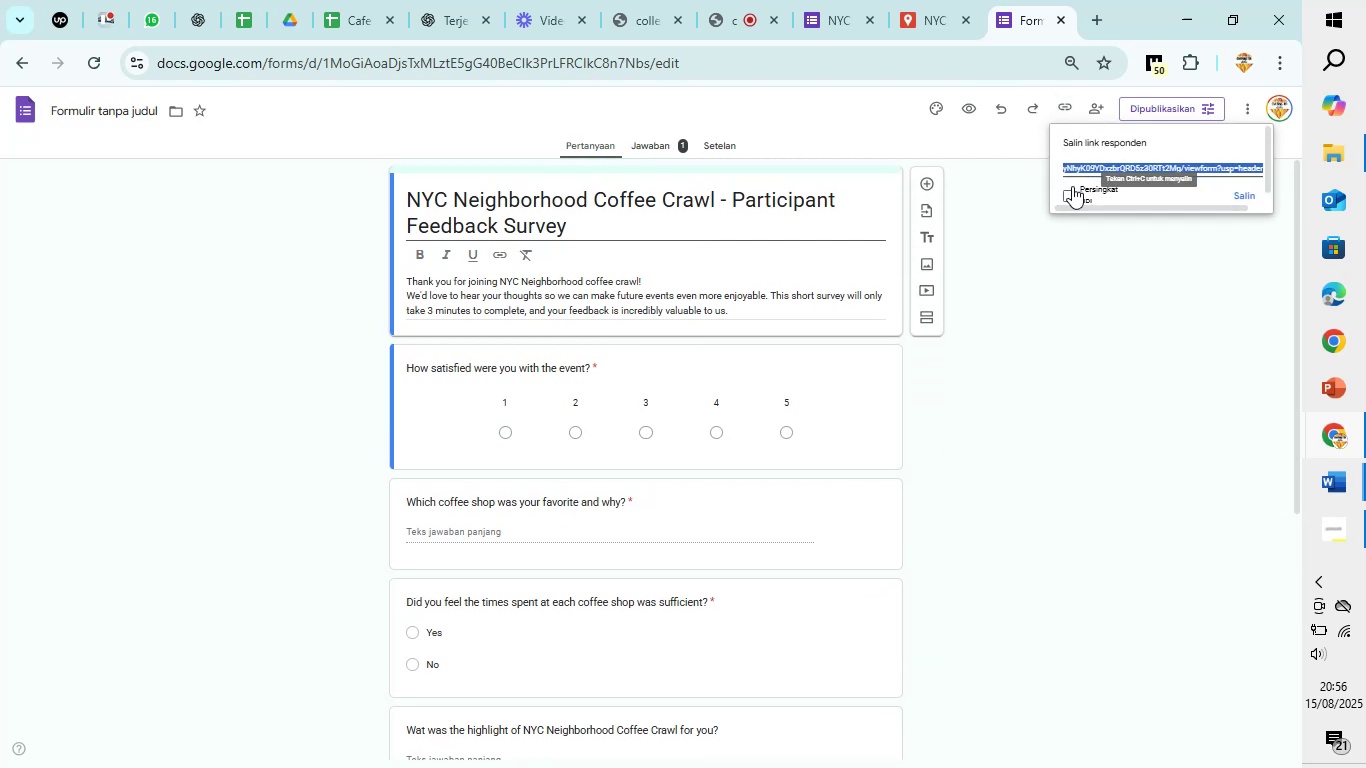 
left_click([1072, 190])
 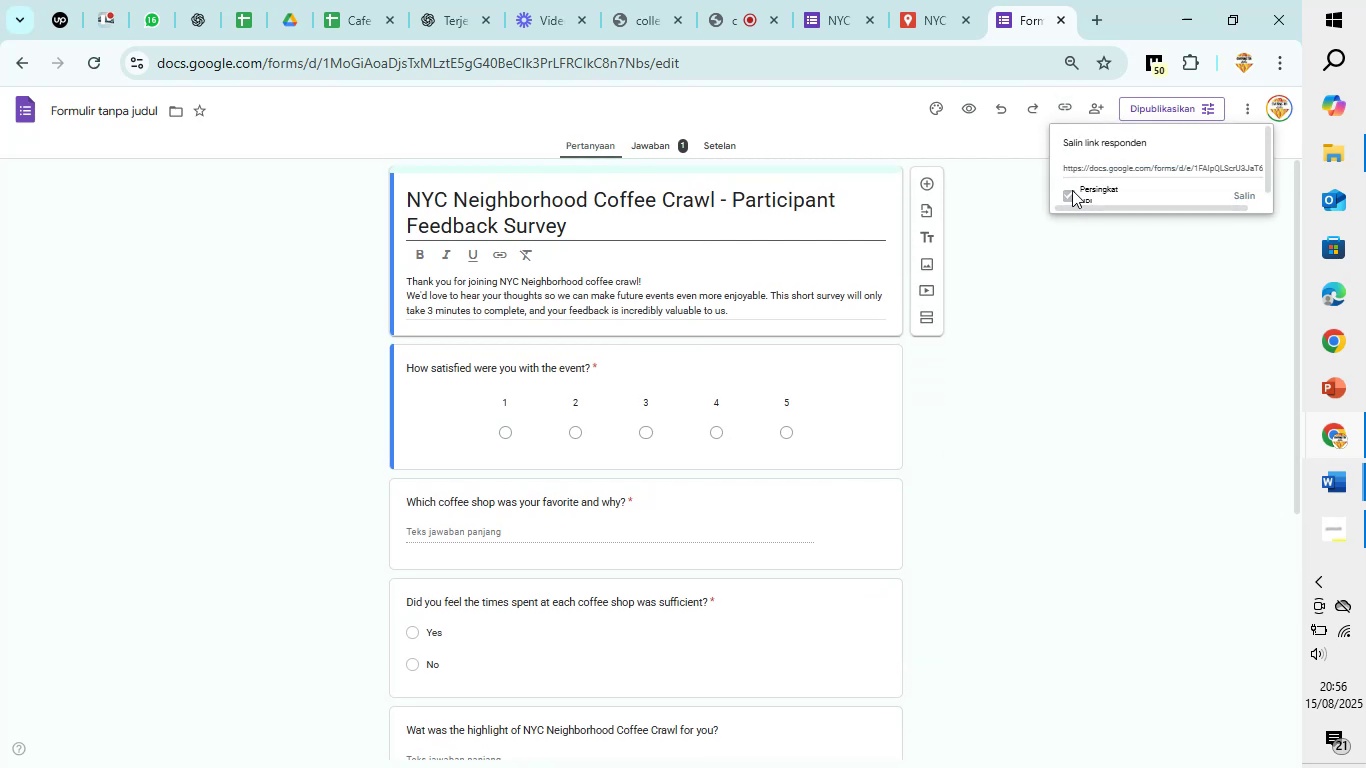 
key(Control+C)
 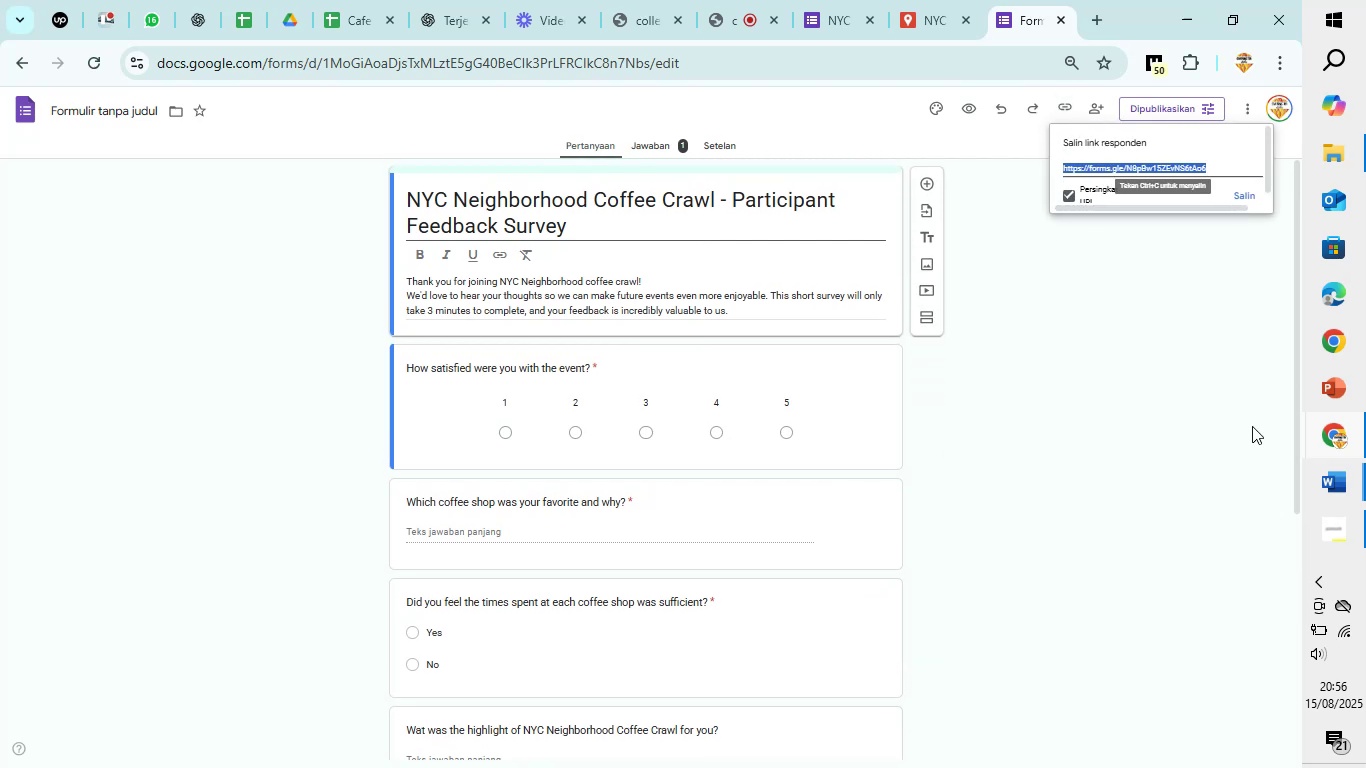 
mouse_move([1324, 479])
 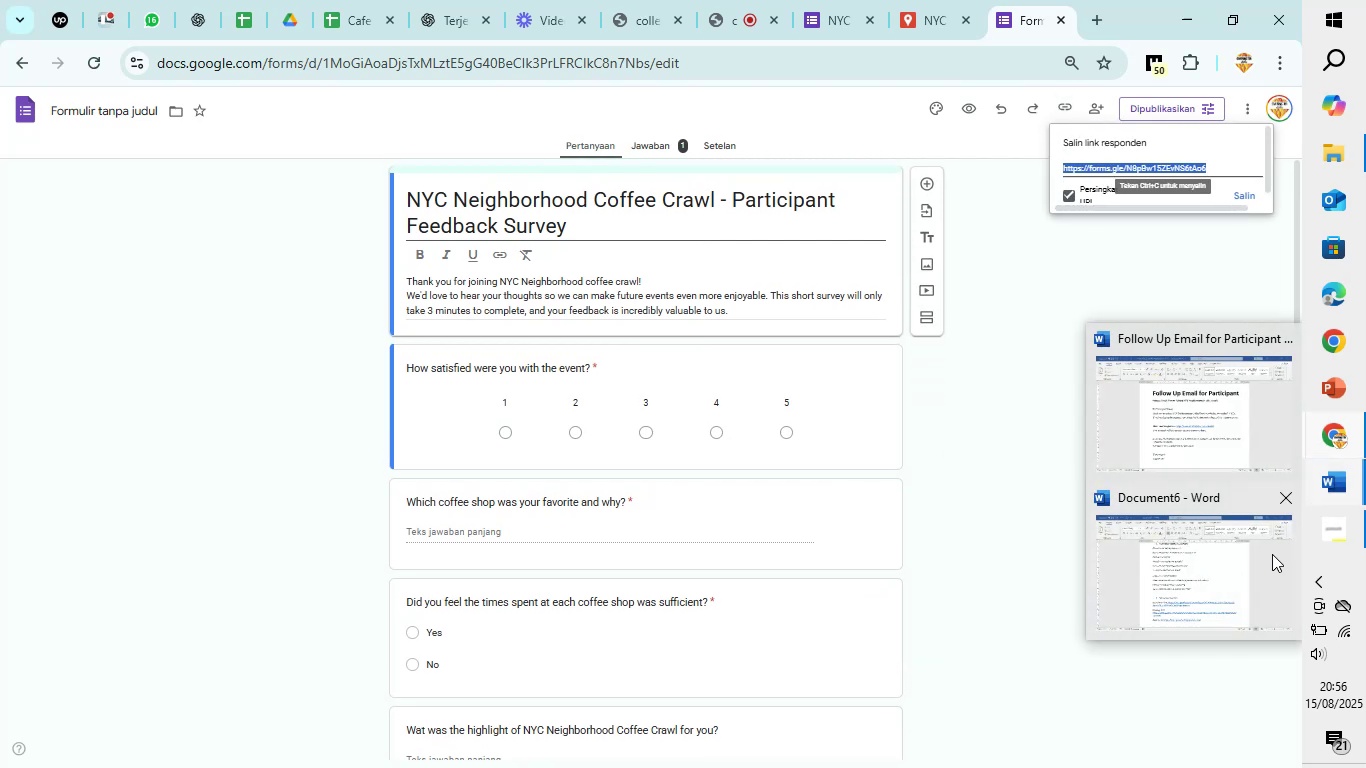 
left_click([1272, 554])
 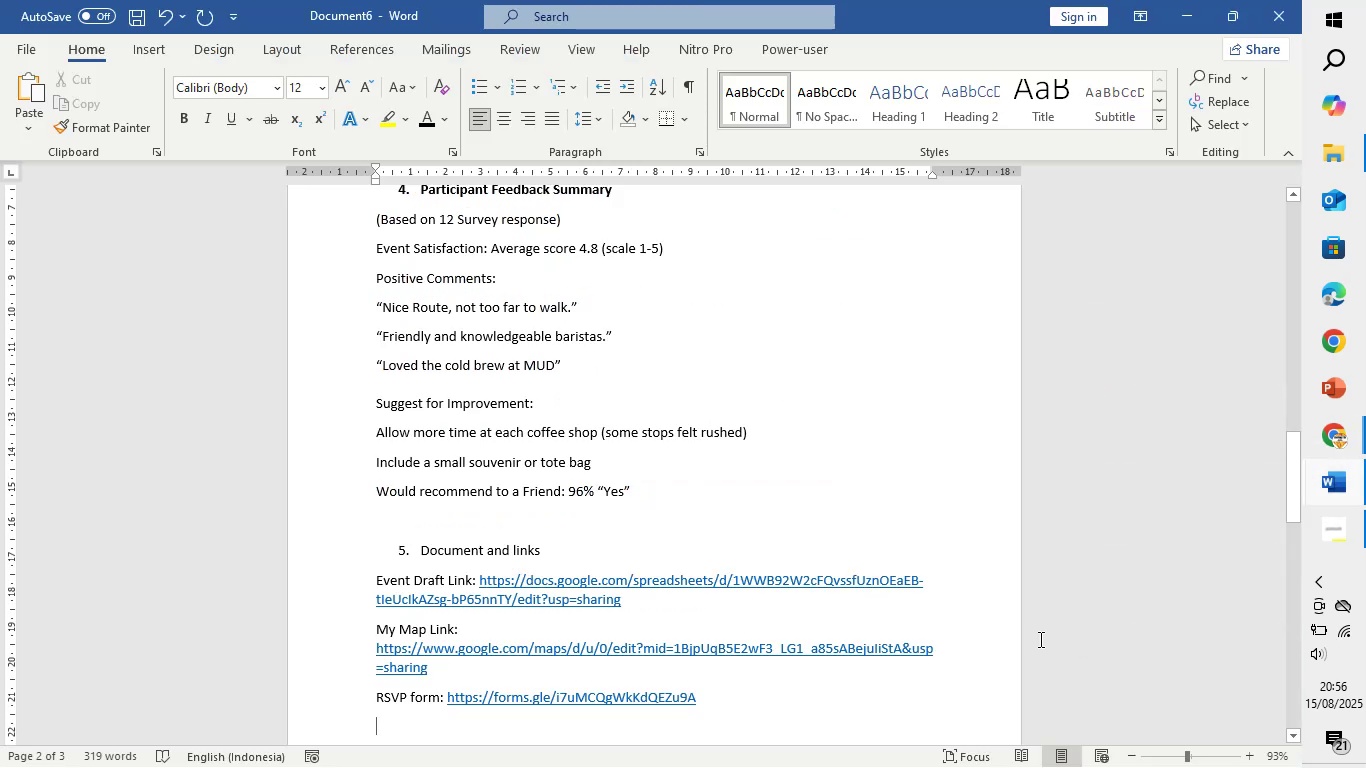 
type(Feedback Form : V)
key(Backspace)
 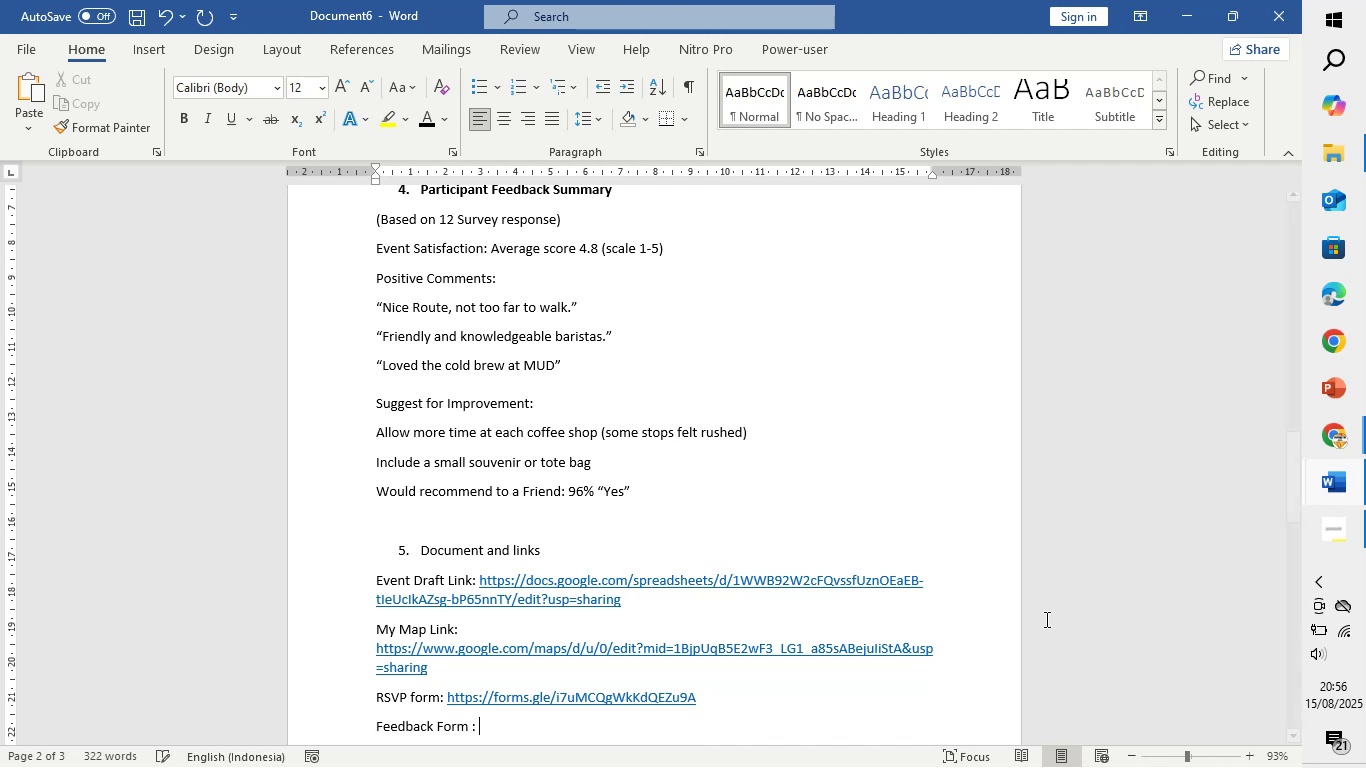 
key(Control+V)
 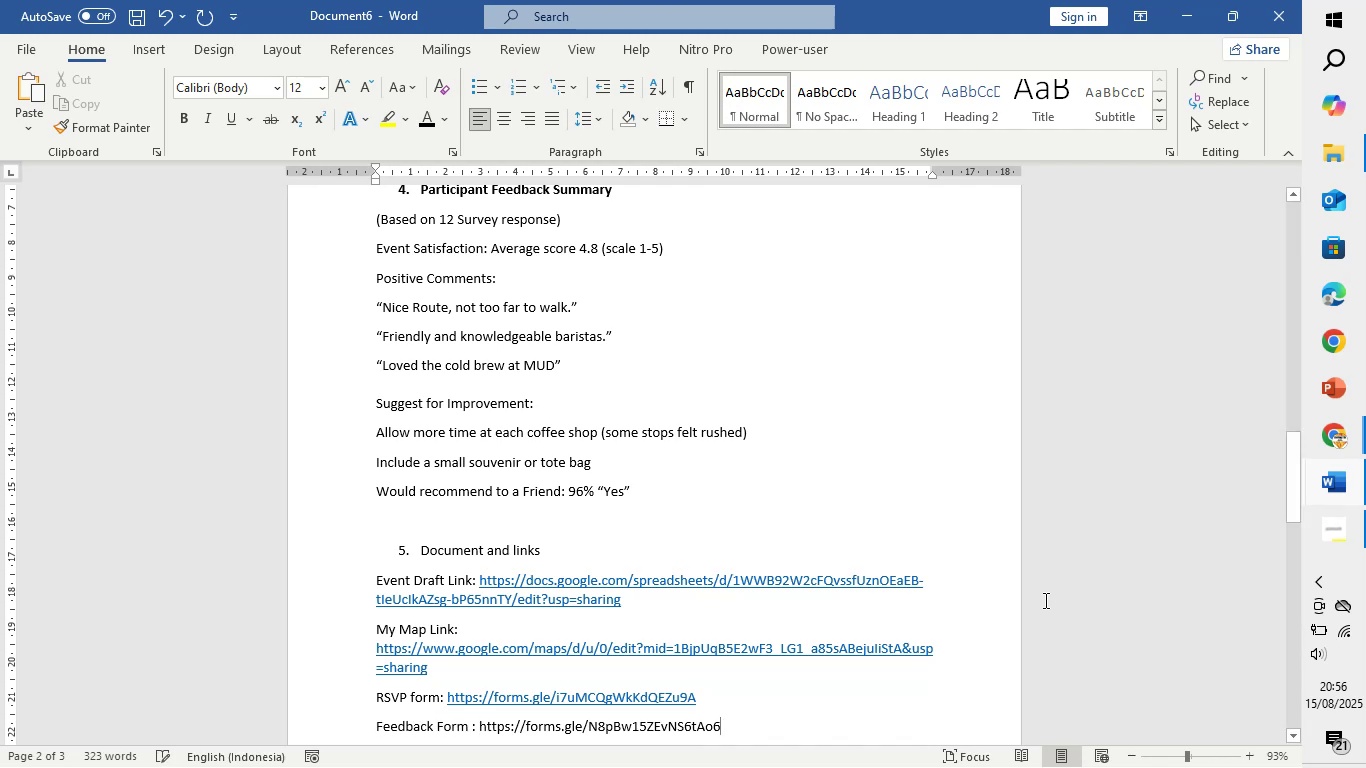 
key(Space)
 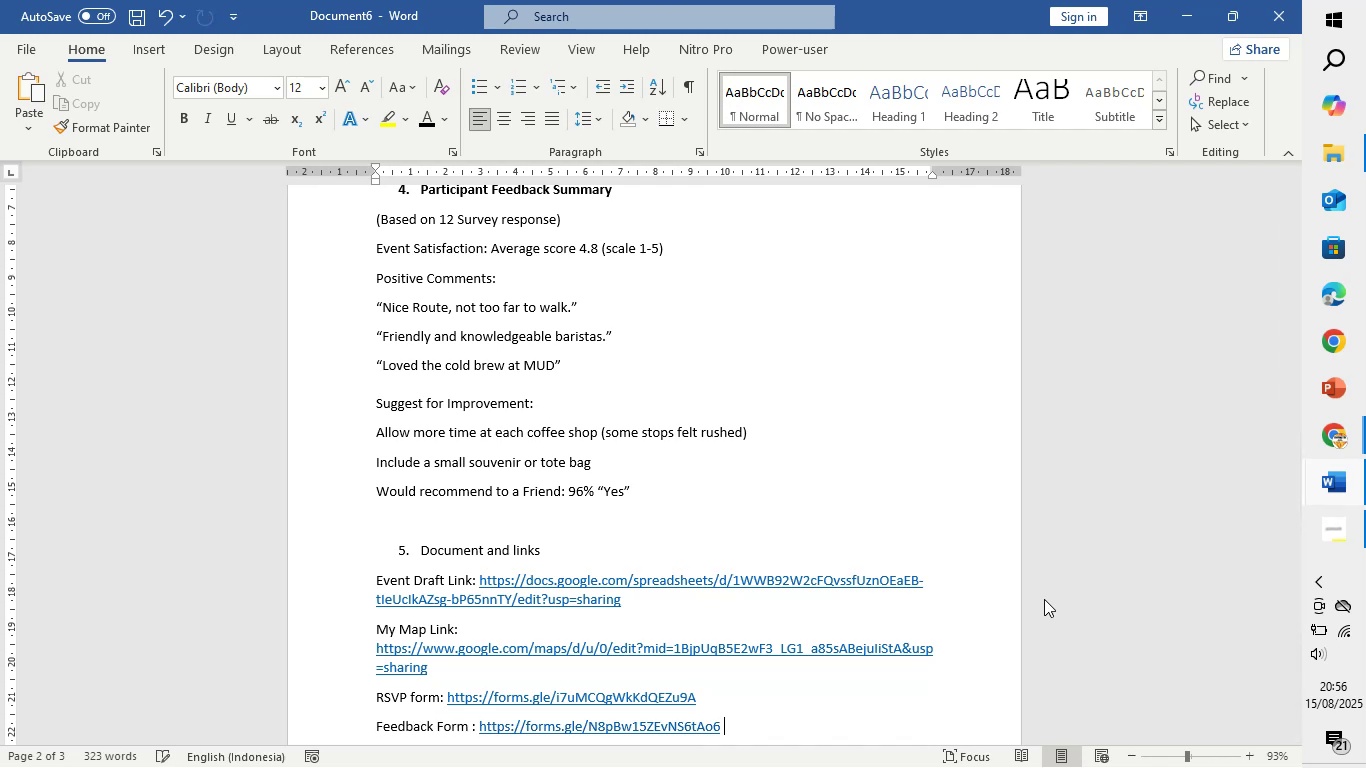 
key(Enter)
 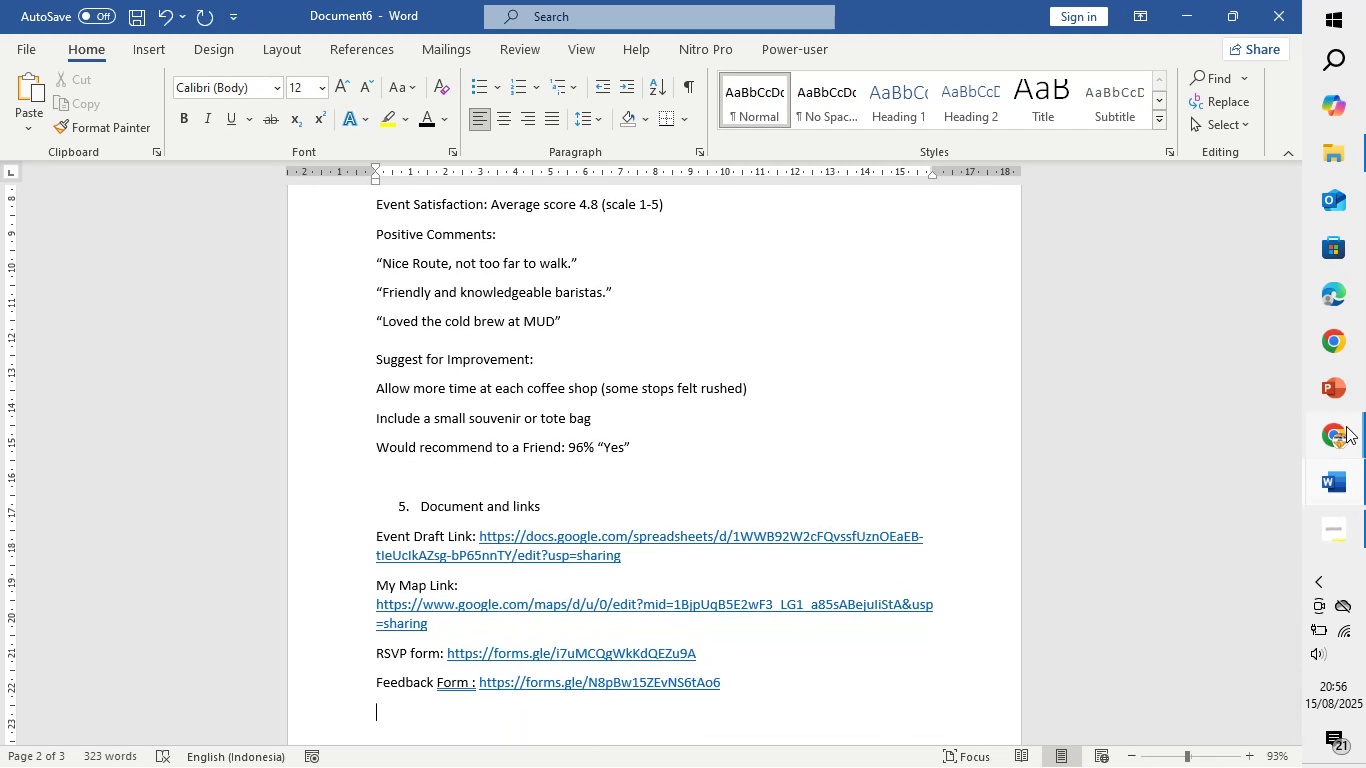 
left_click([1346, 426])
 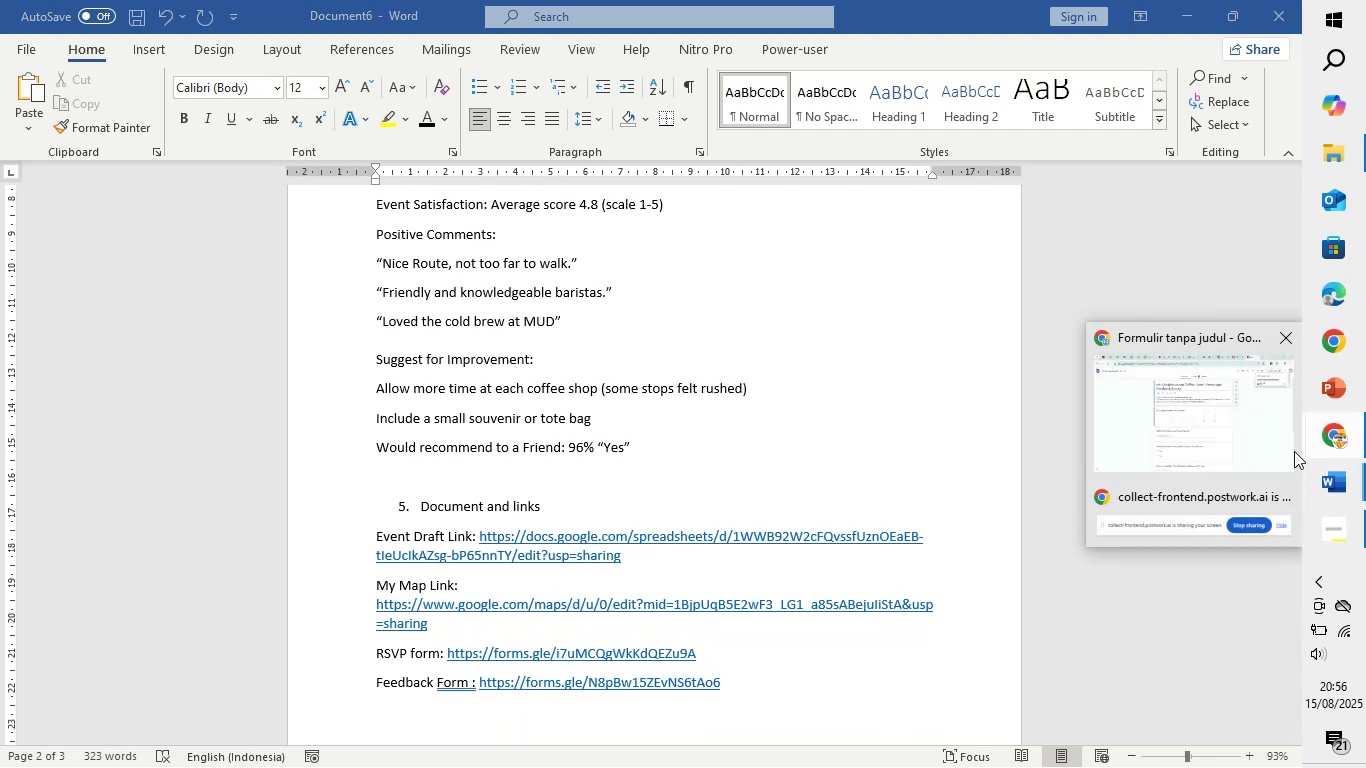 
left_click([1265, 457])
 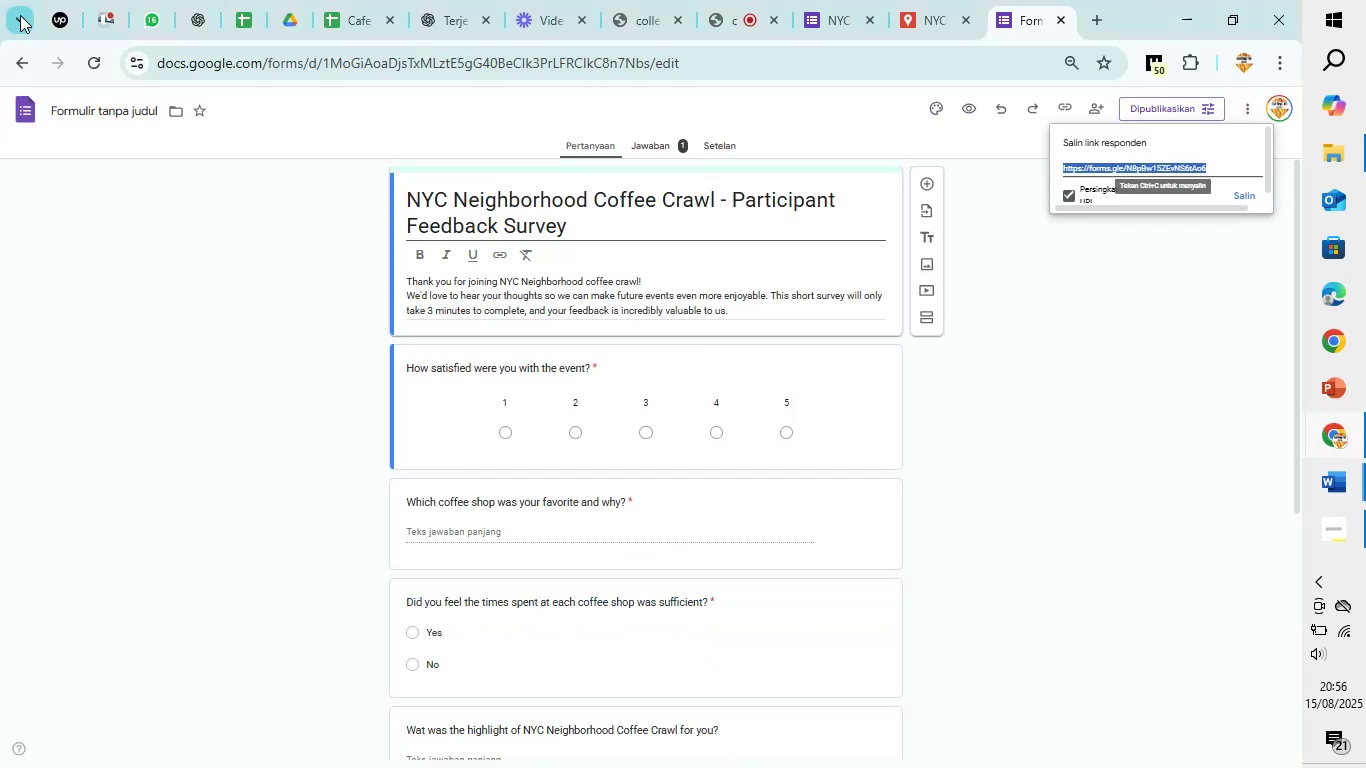 
left_click([11, 58])
 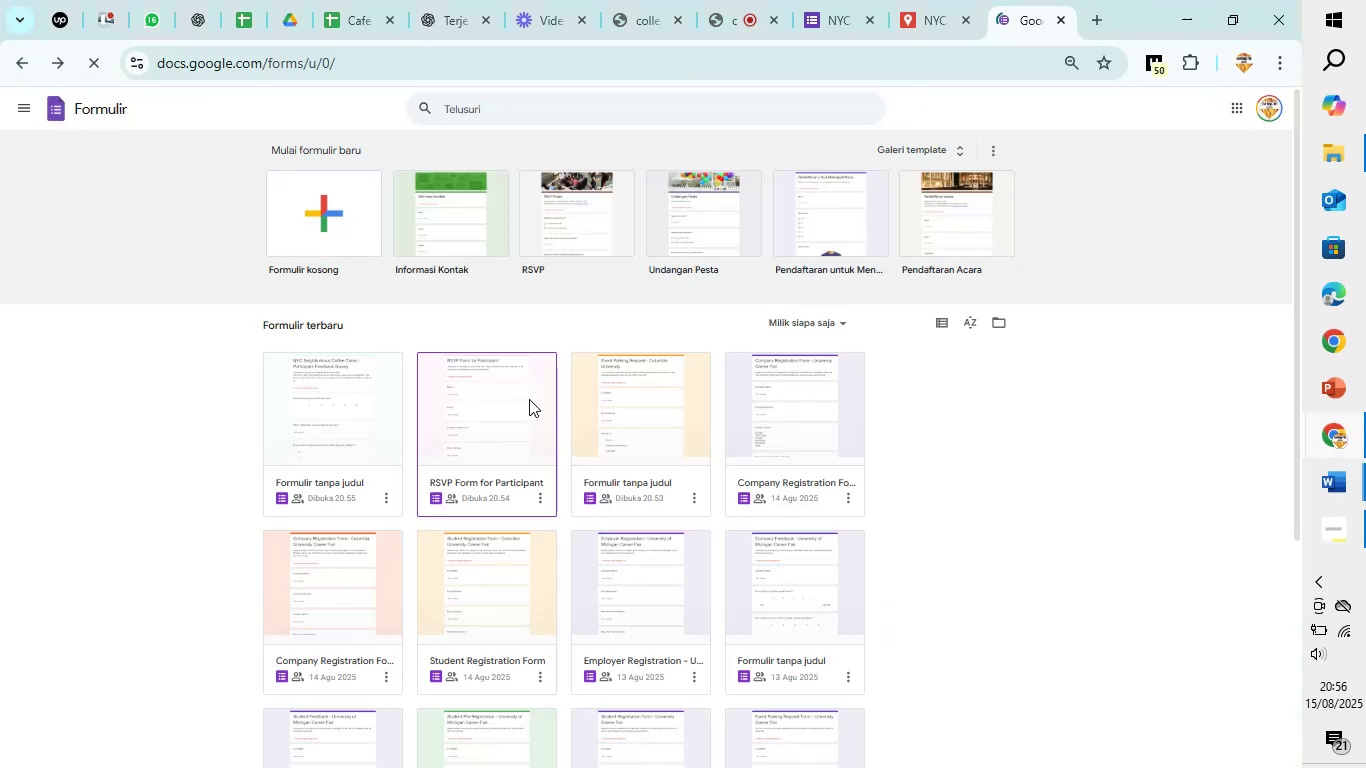 
mouse_move([505, 504])
 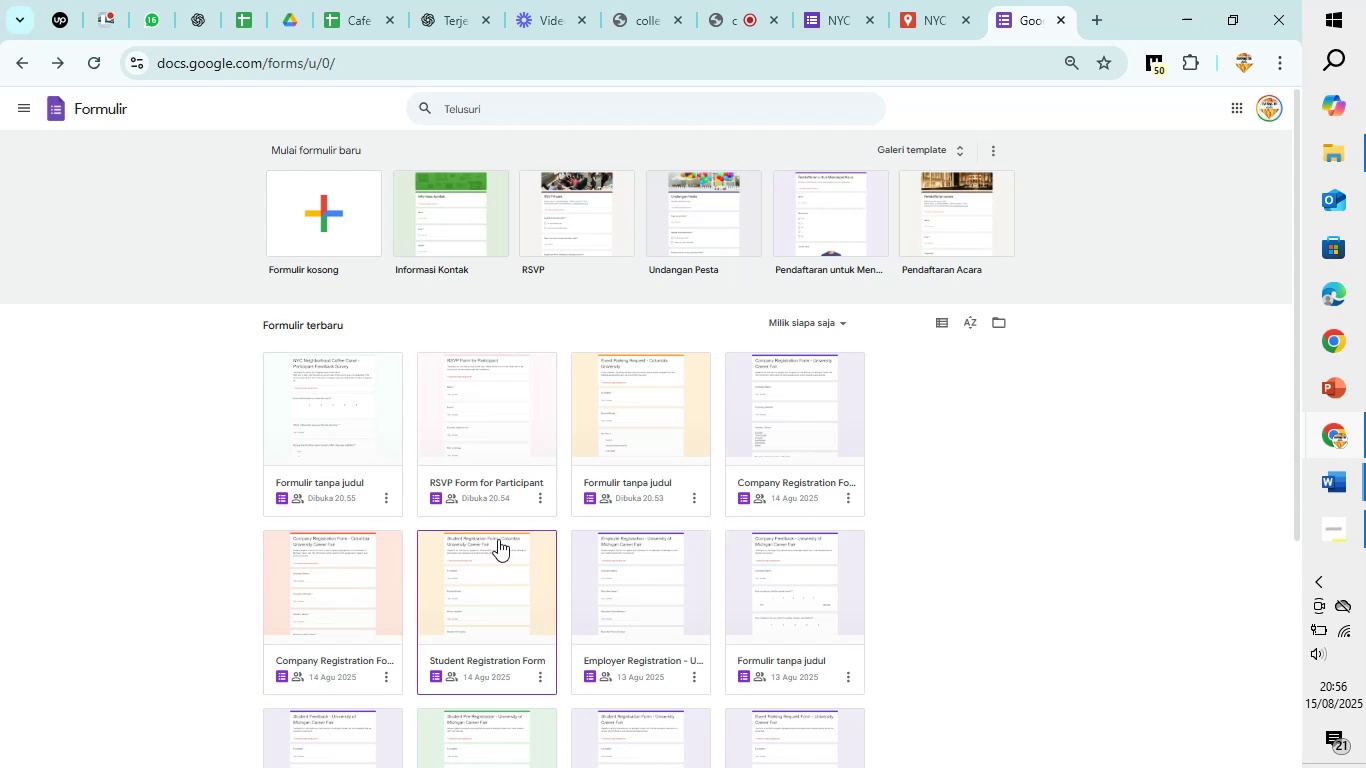 
wait(13.78)
 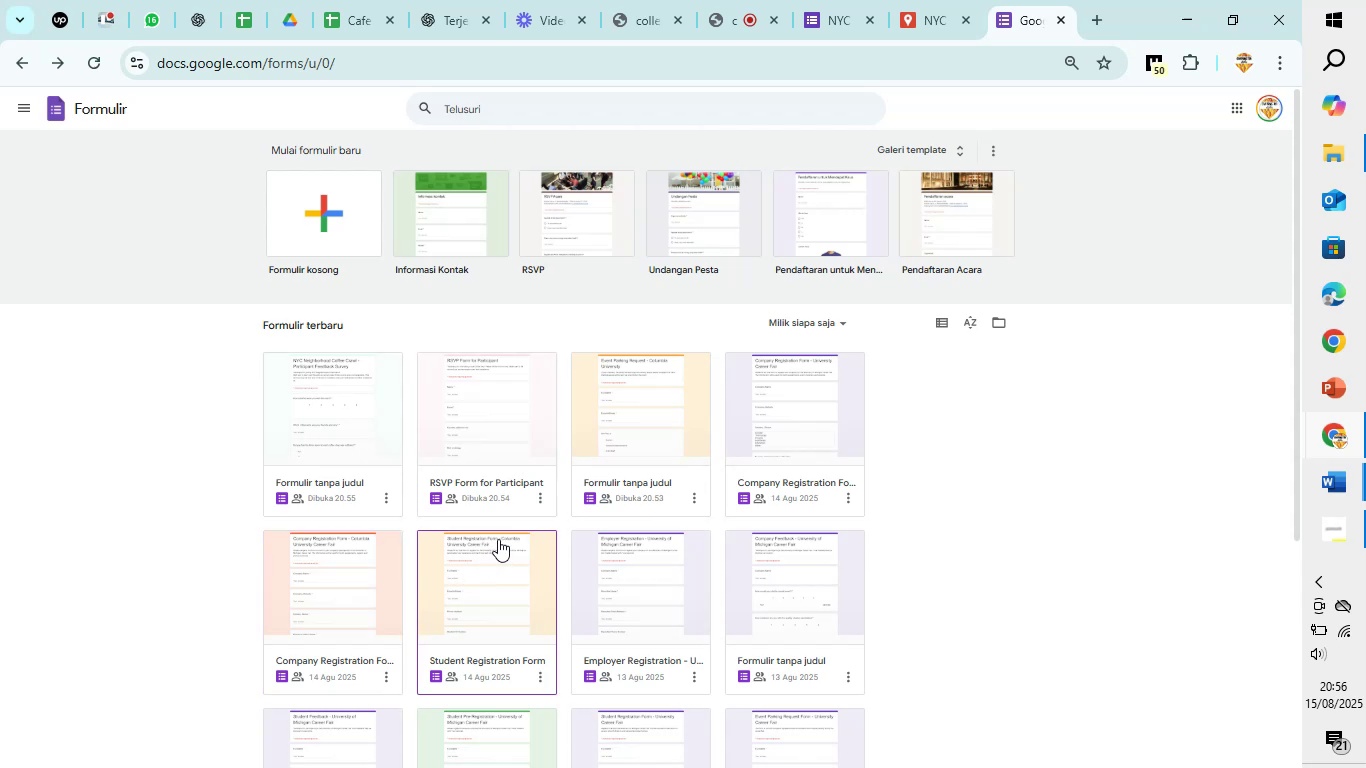 
left_click([818, 323])
 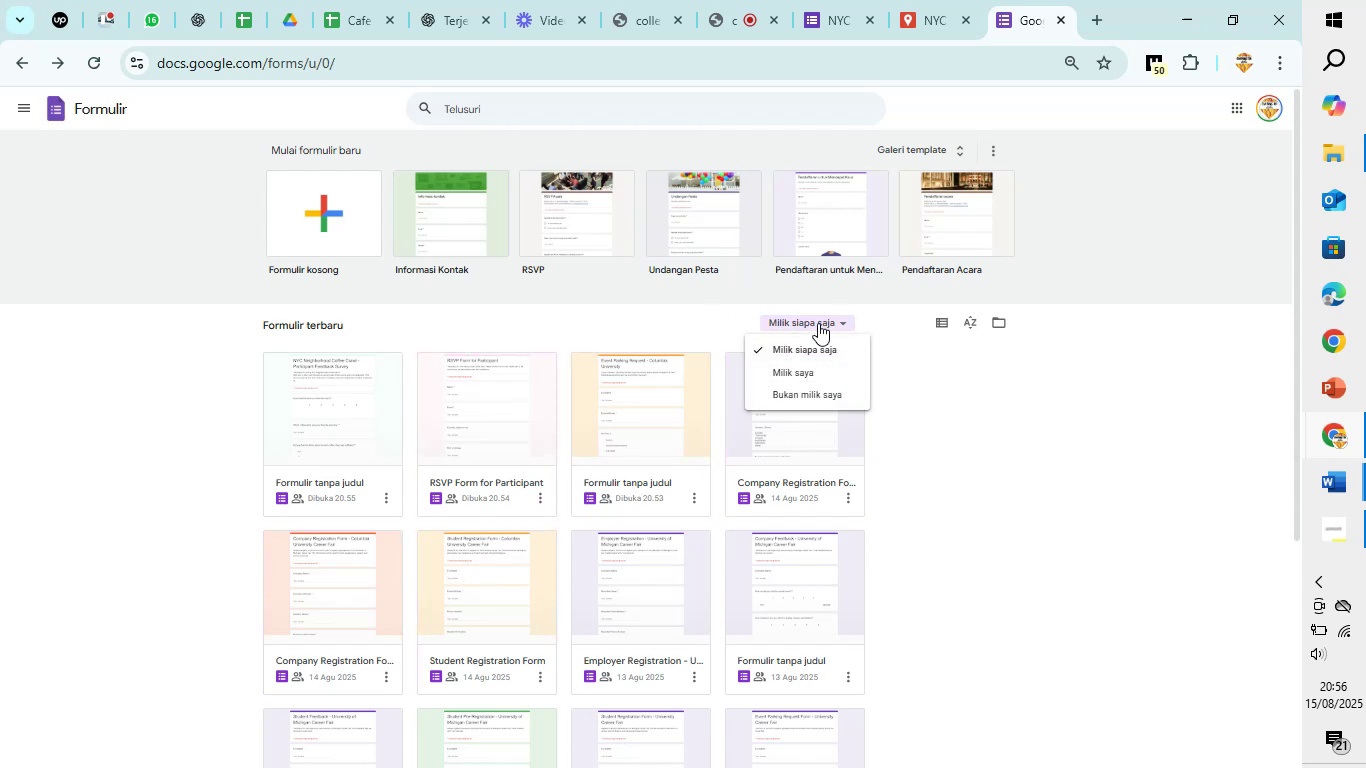 
left_click([818, 323])
 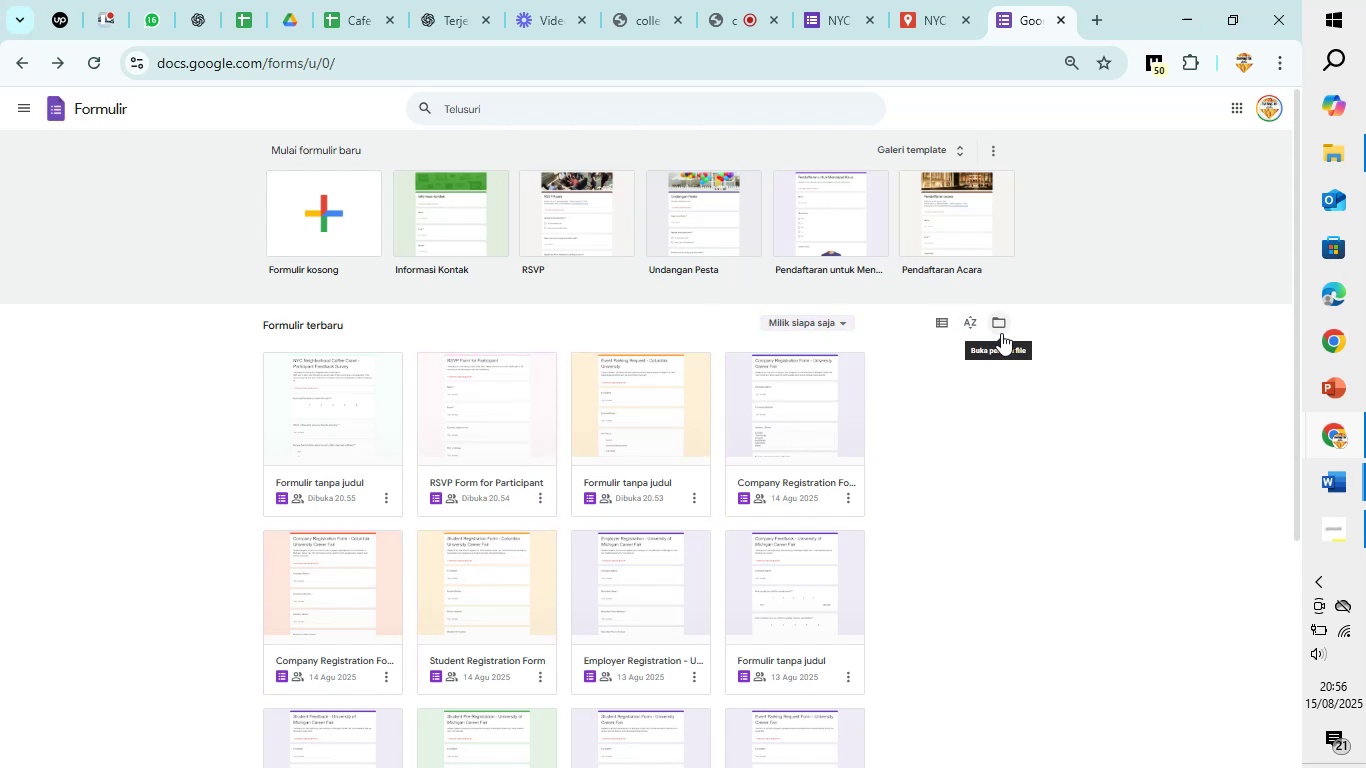 
scroll: coordinate [520, 517], scroll_direction: down, amount: 4.0
 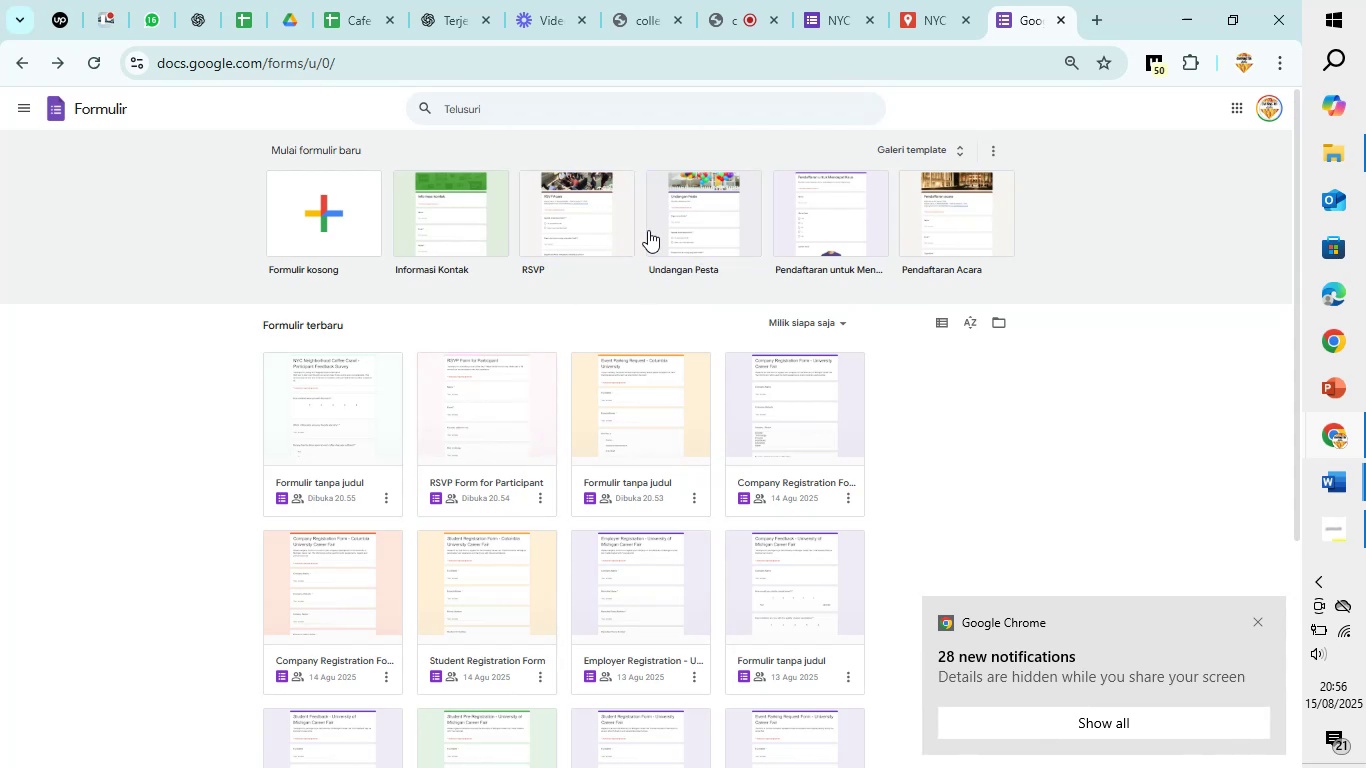 
left_click([998, 151])
 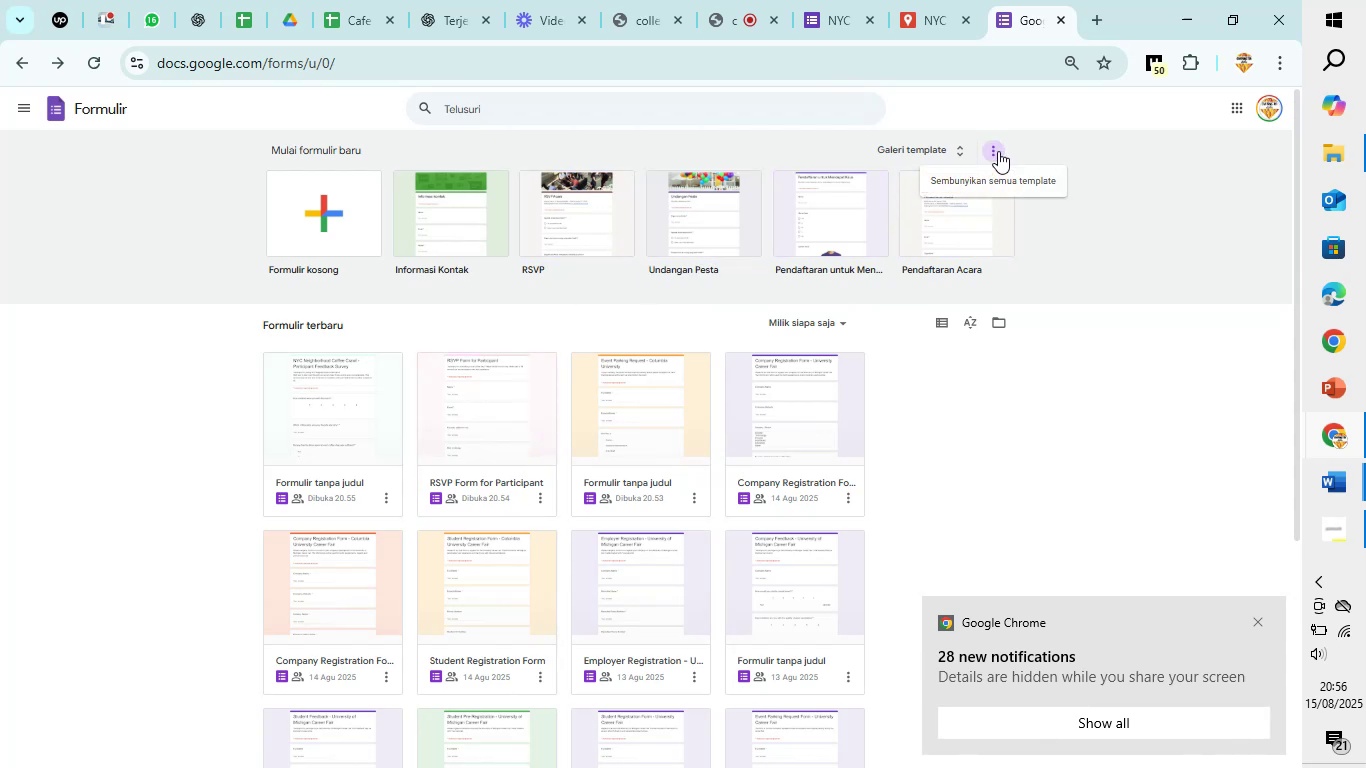 
left_click([998, 151])
 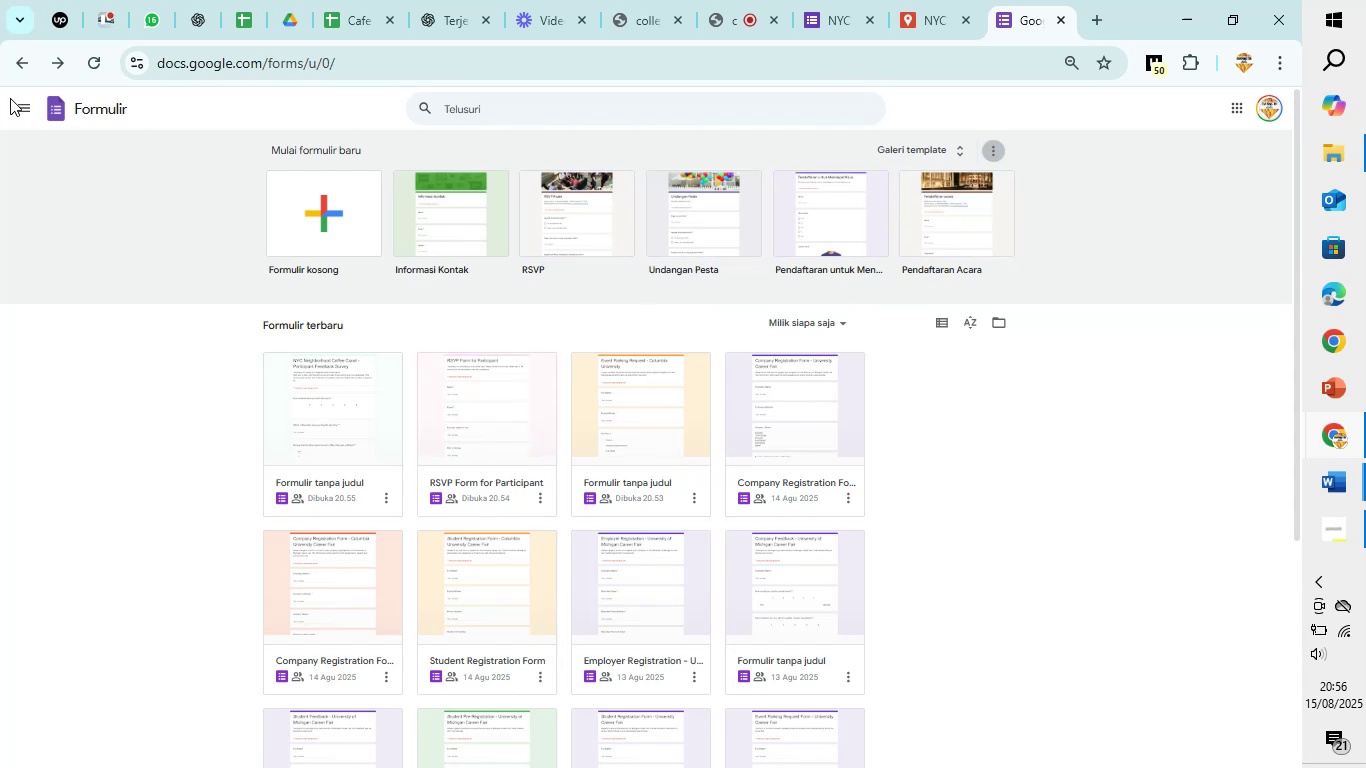 
left_click([23, 104])
 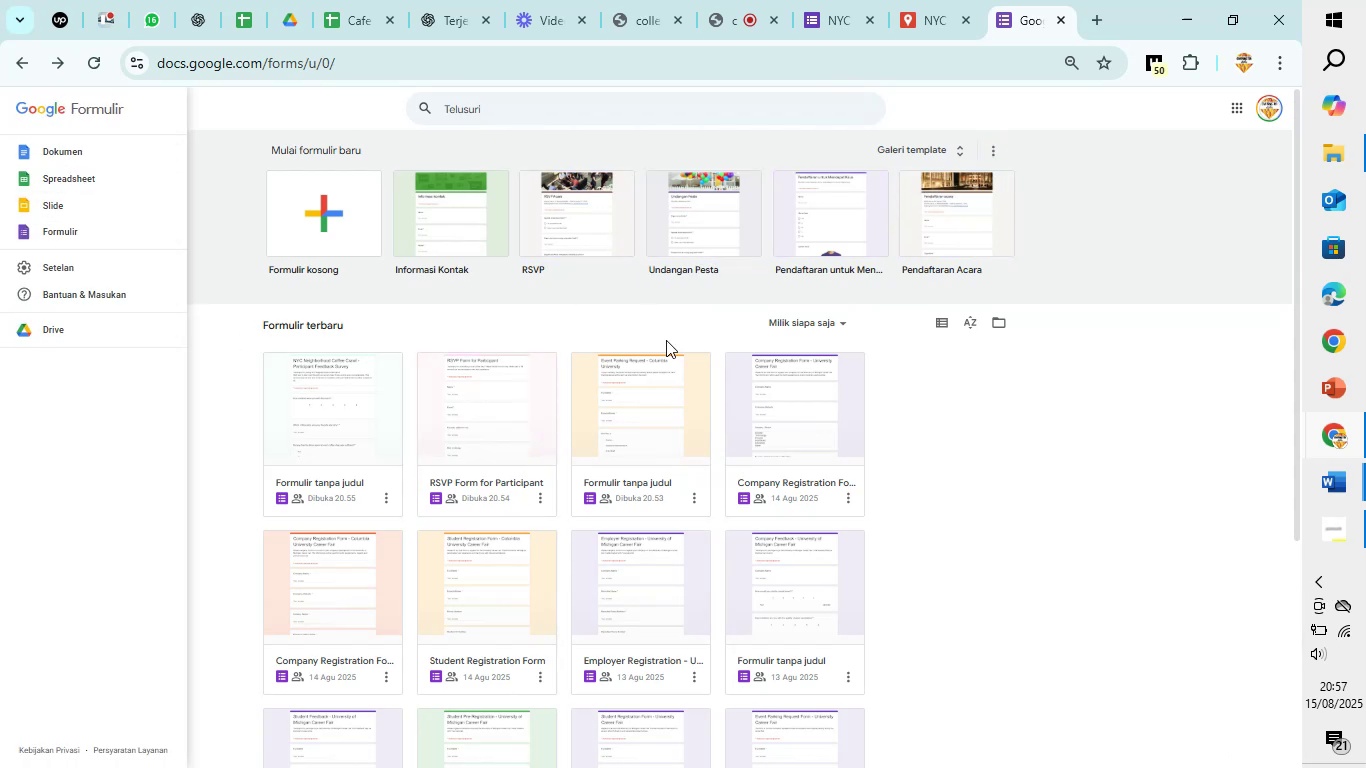 
left_click([937, 441])
 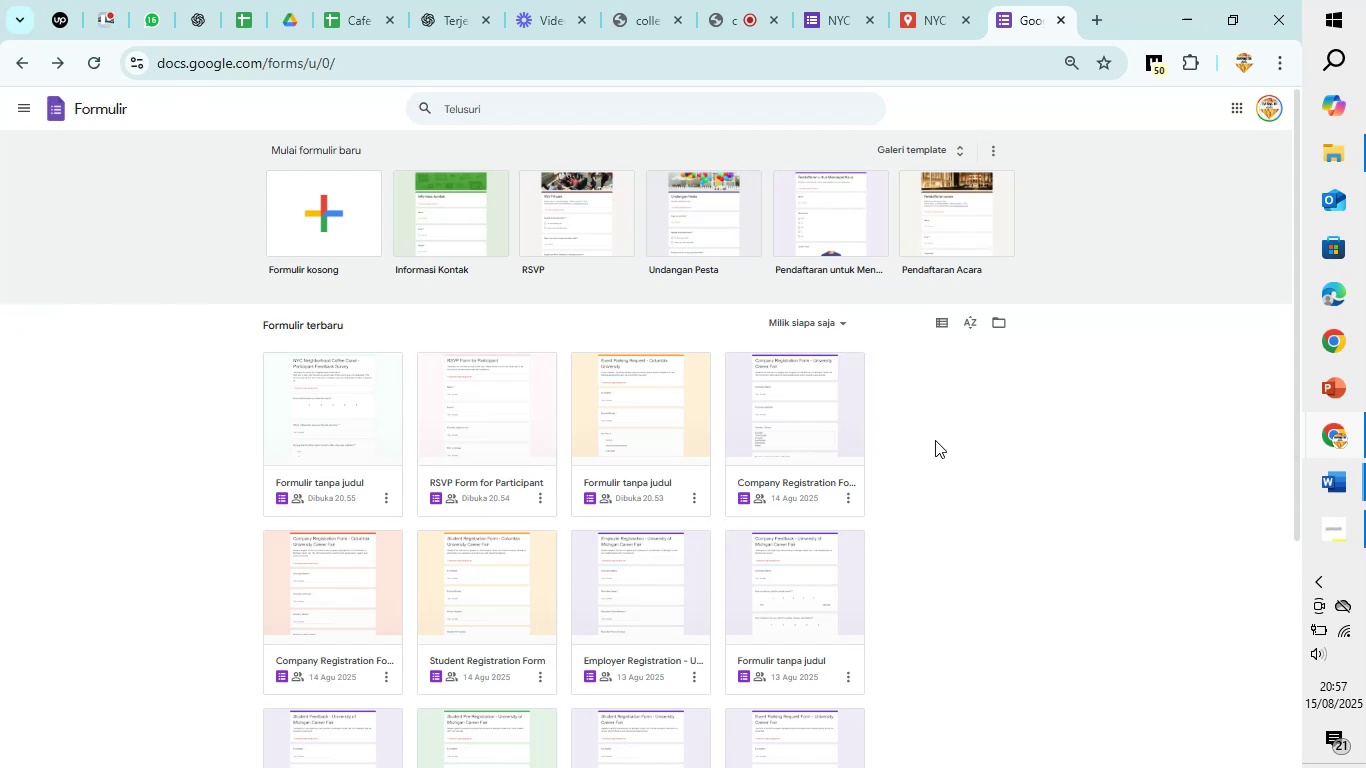 
scroll: coordinate [934, 440], scroll_direction: down, amount: 7.0
 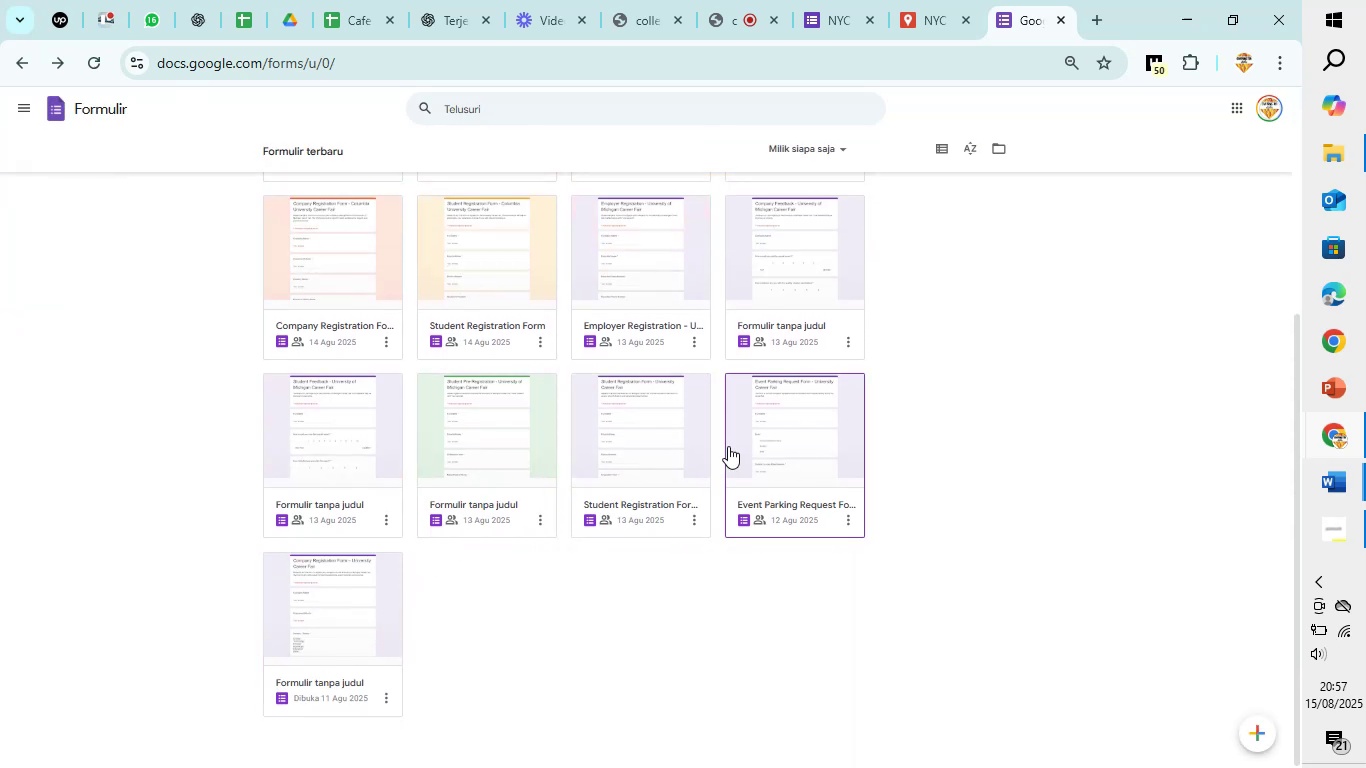 
scroll: coordinate [758, 441], scroll_direction: up, amount: 4.0
 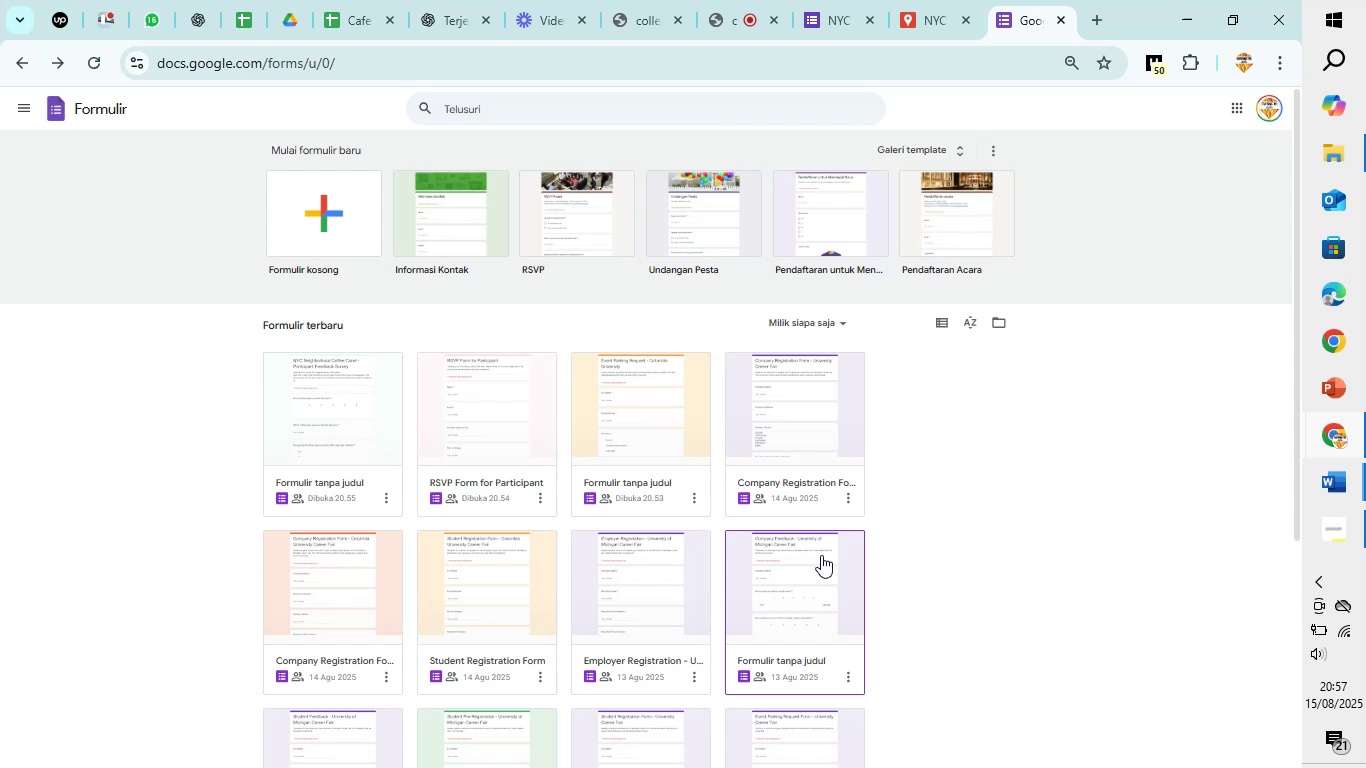 
mouse_move([1337, 480])
 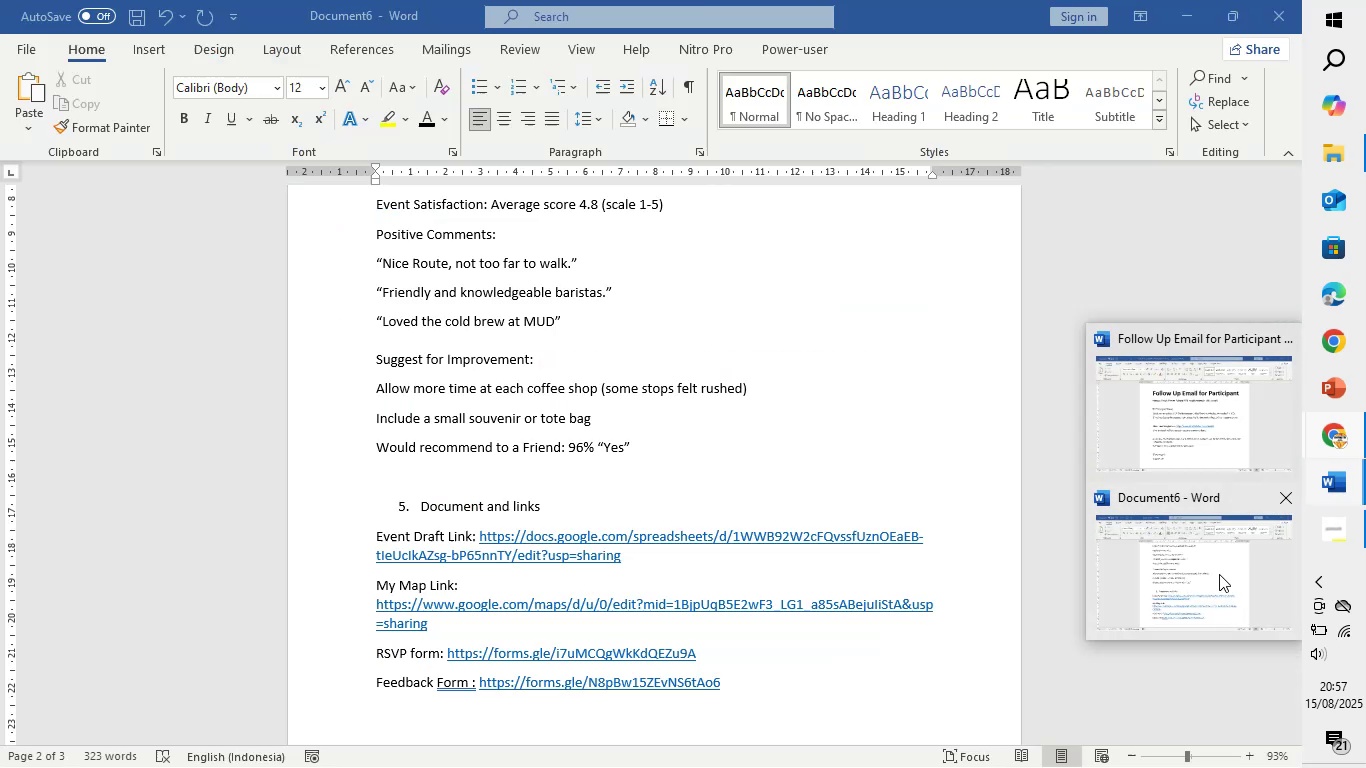 
left_click([1219, 574])
 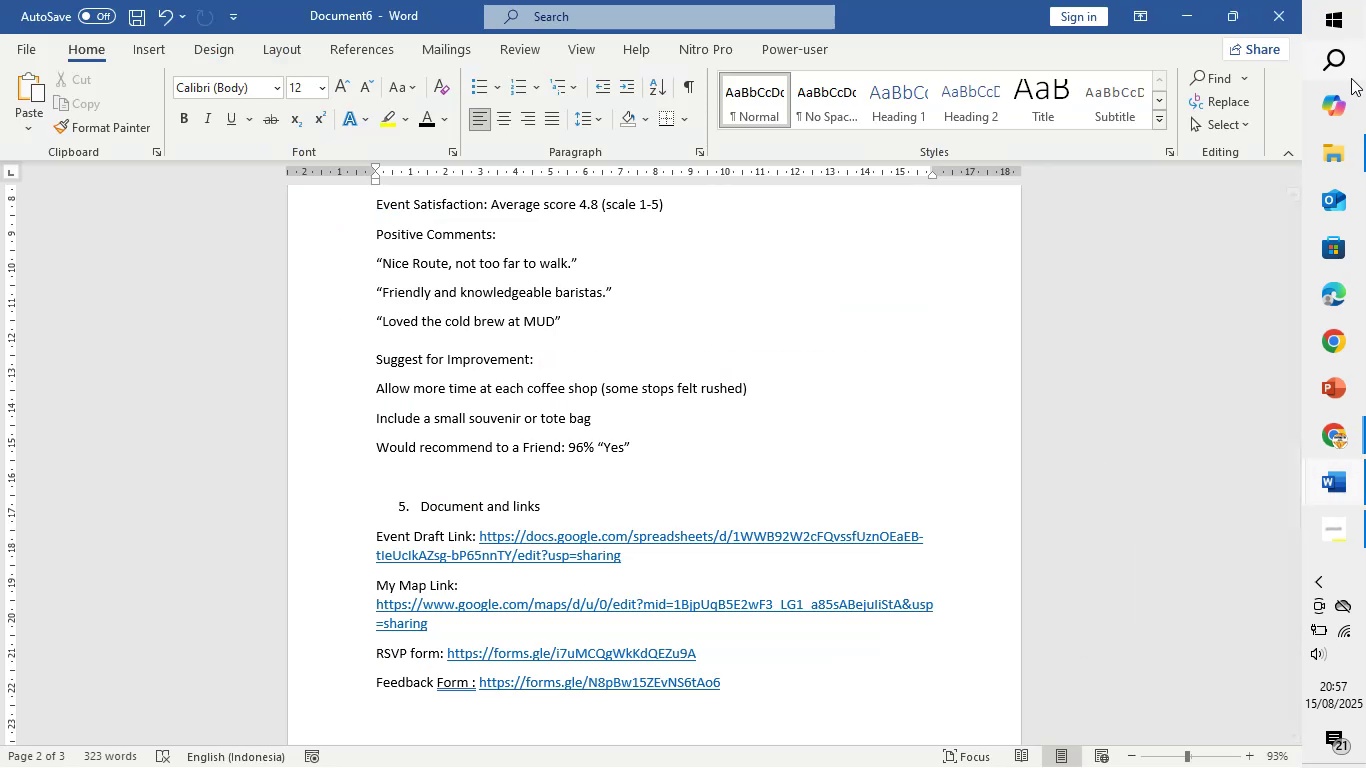 
wait(5.37)
 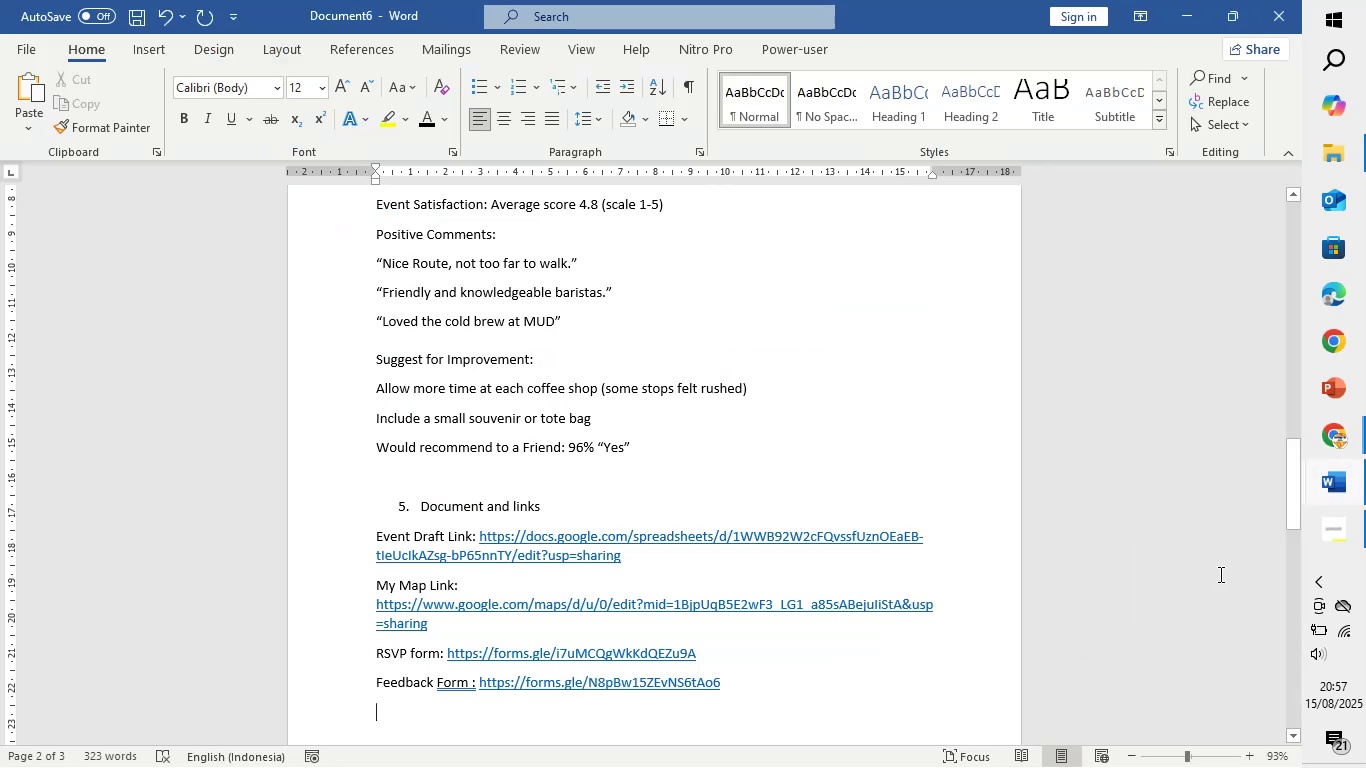 
scroll: coordinate [629, 592], scroll_direction: up, amount: 10.0
 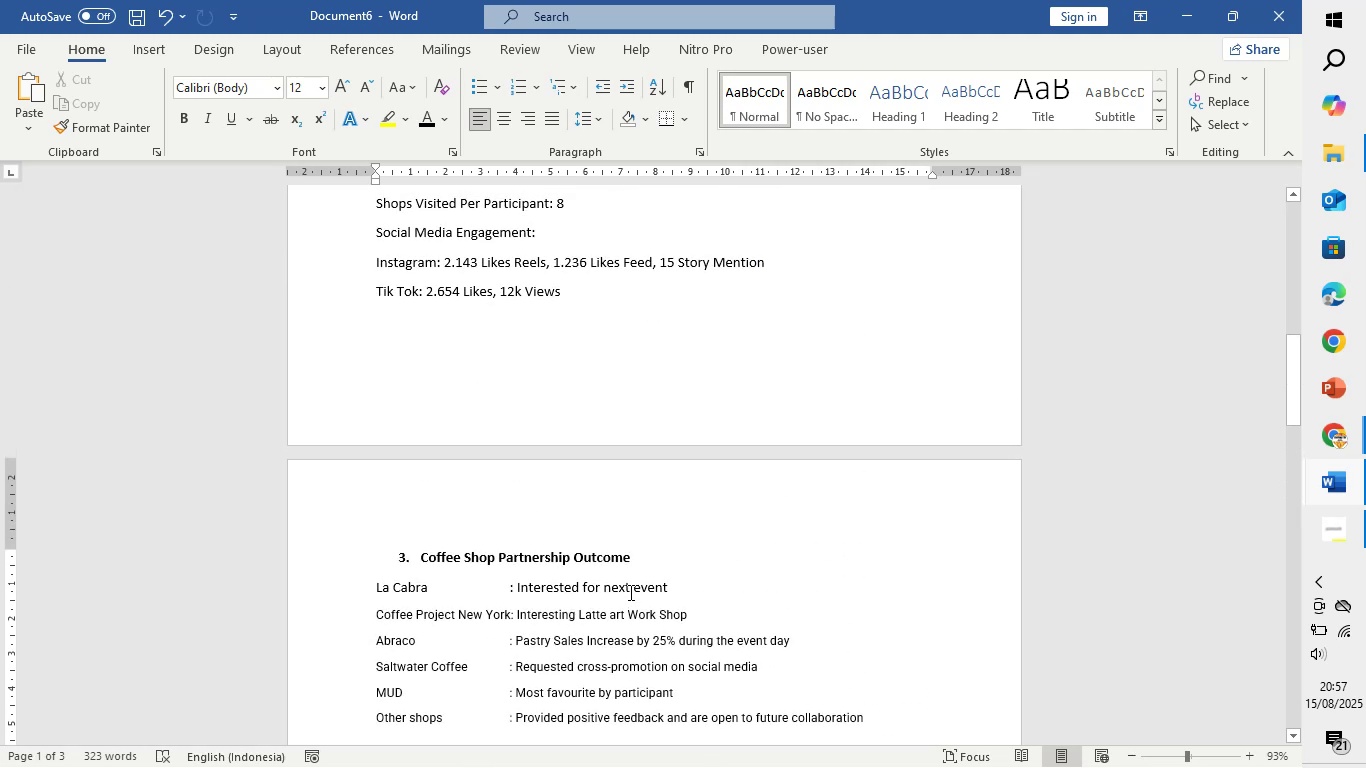 
scroll: coordinate [629, 592], scroll_direction: up, amount: 10.0
 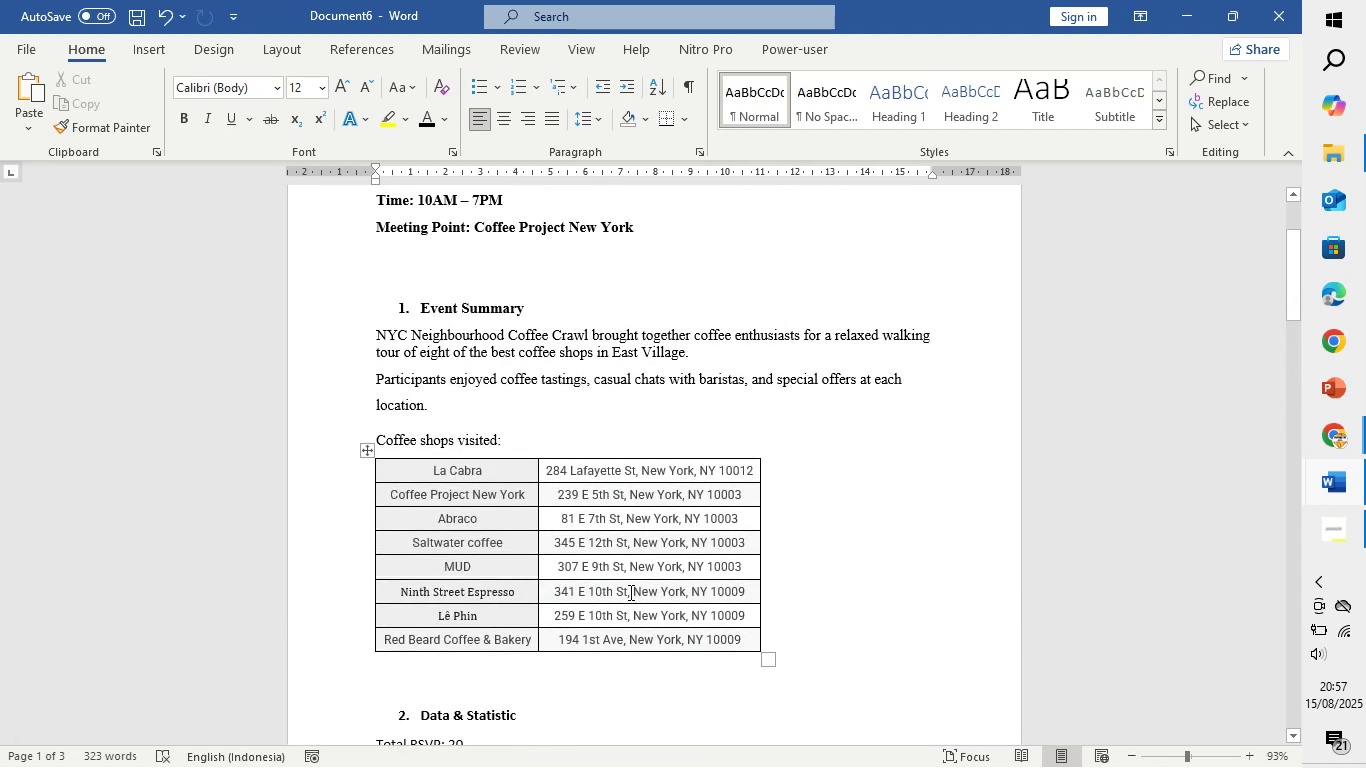 
scroll: coordinate [629, 592], scroll_direction: up, amount: 5.0
 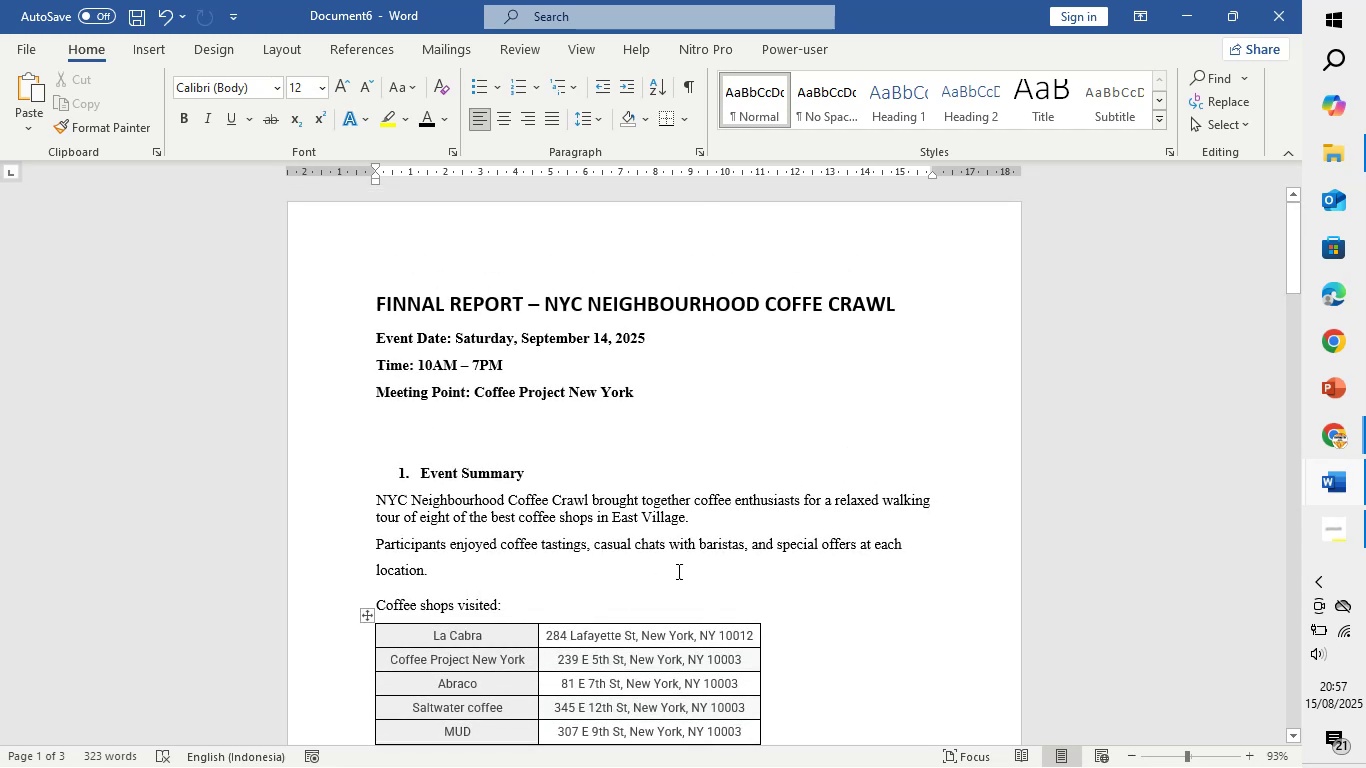 
scroll: coordinate [866, 511], scroll_direction: down, amount: 13.0
 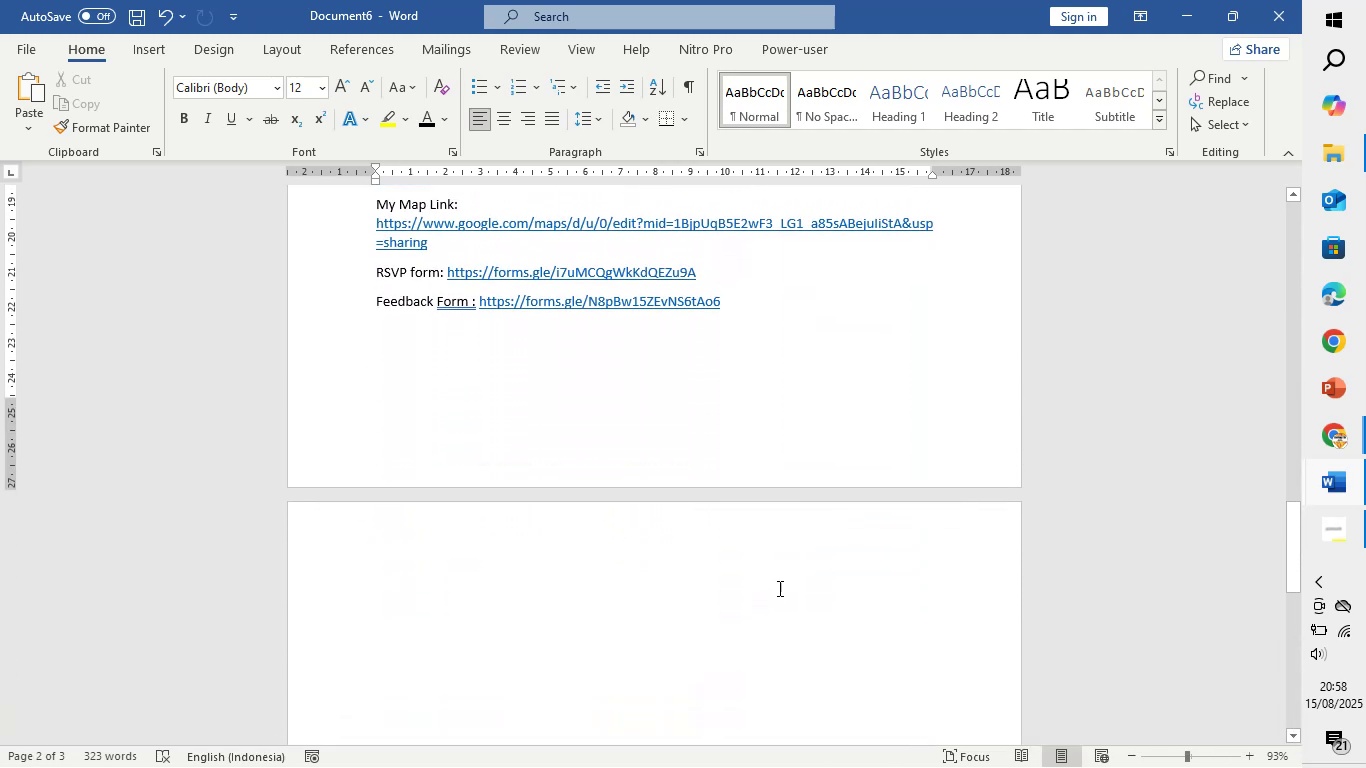 
left_click([778, 588])
 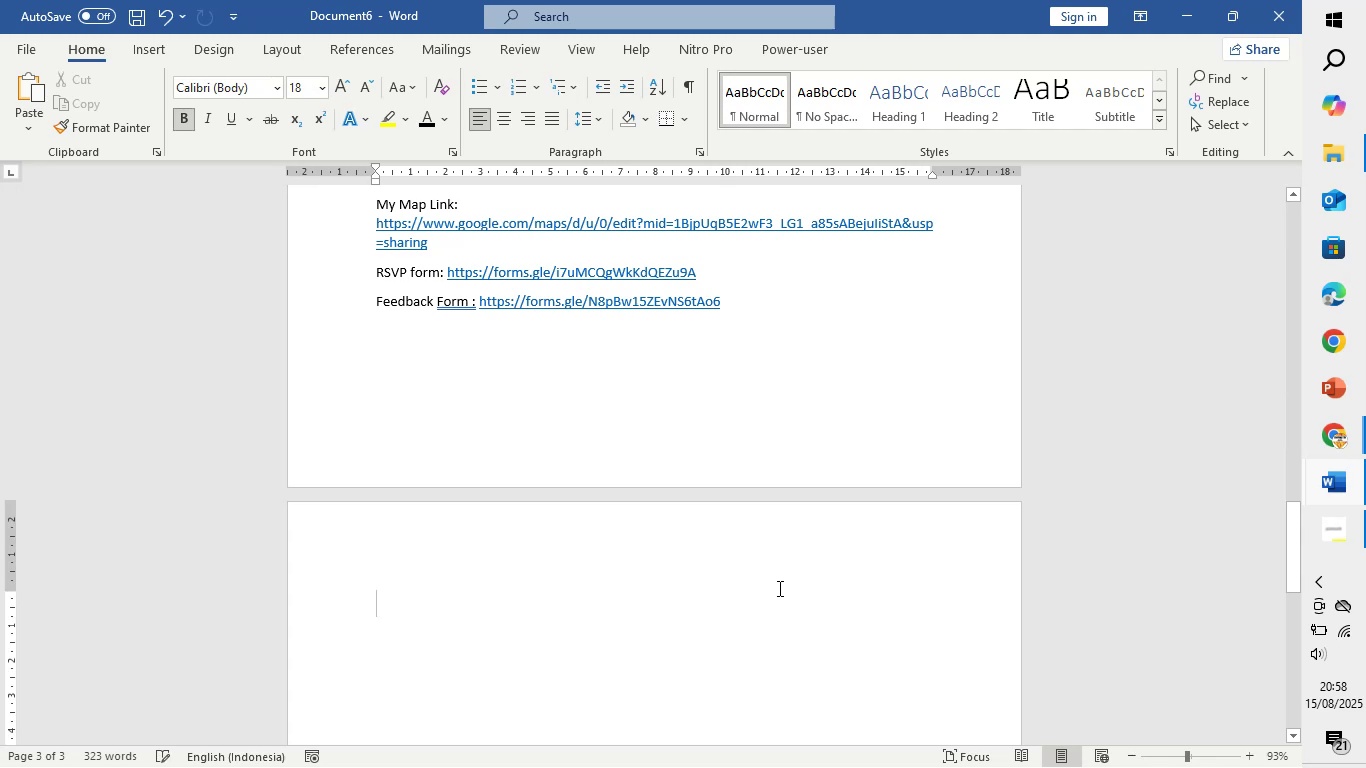 
key(Backspace)
 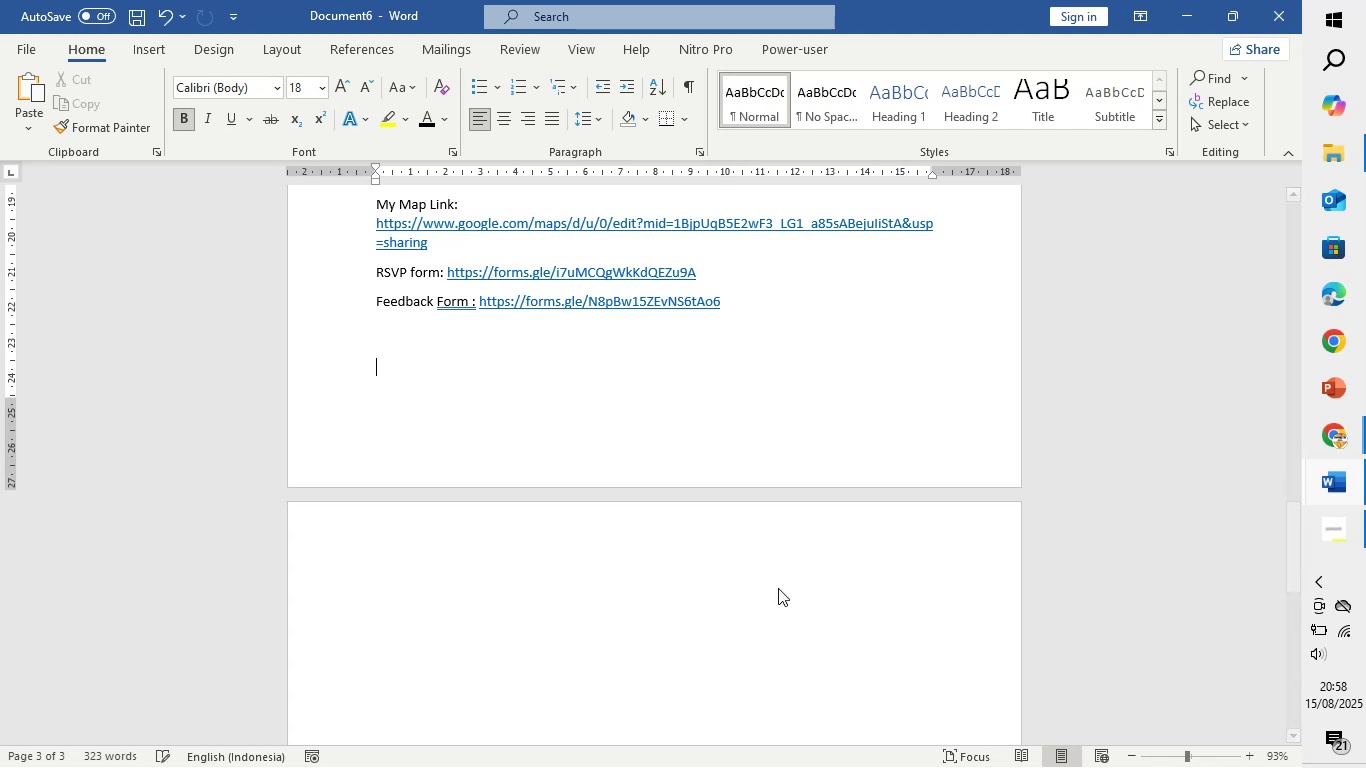 
key(Backspace)
 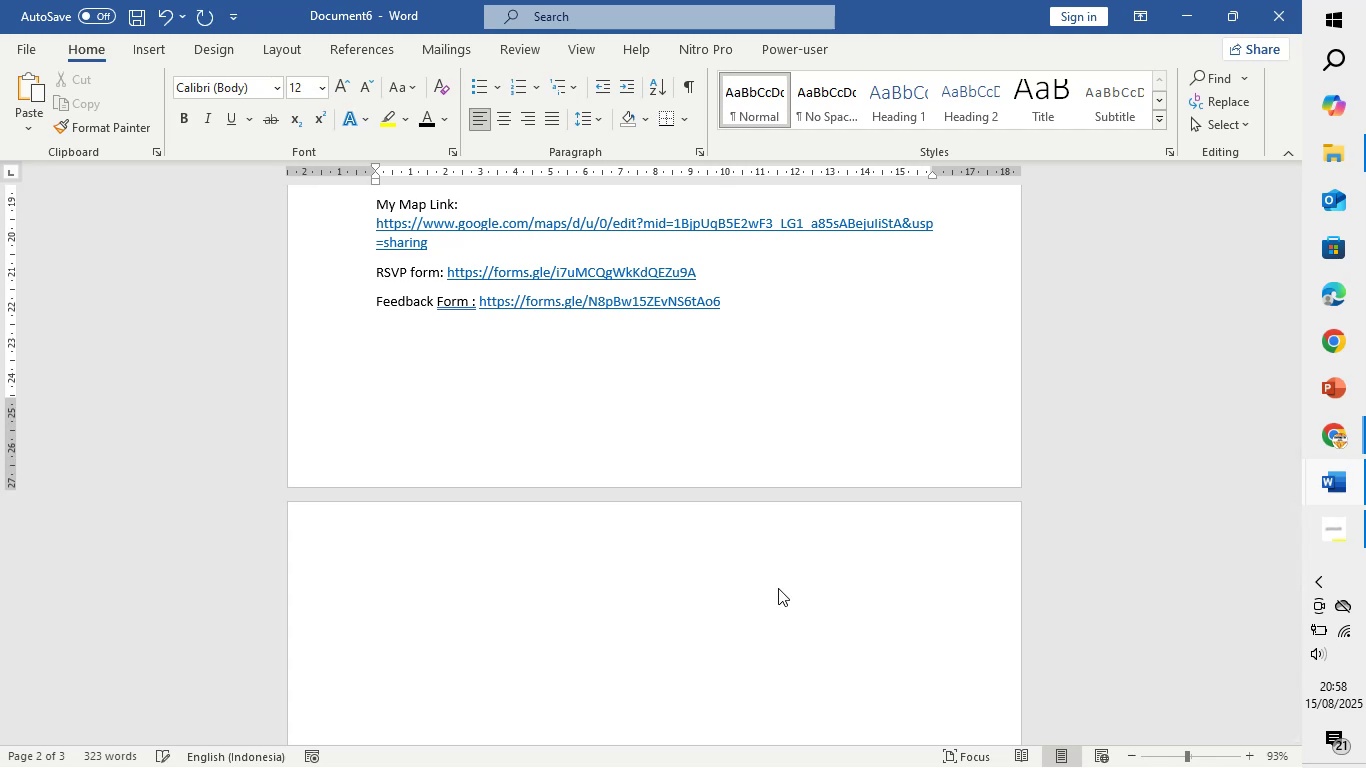 
key(ArrowDown)
 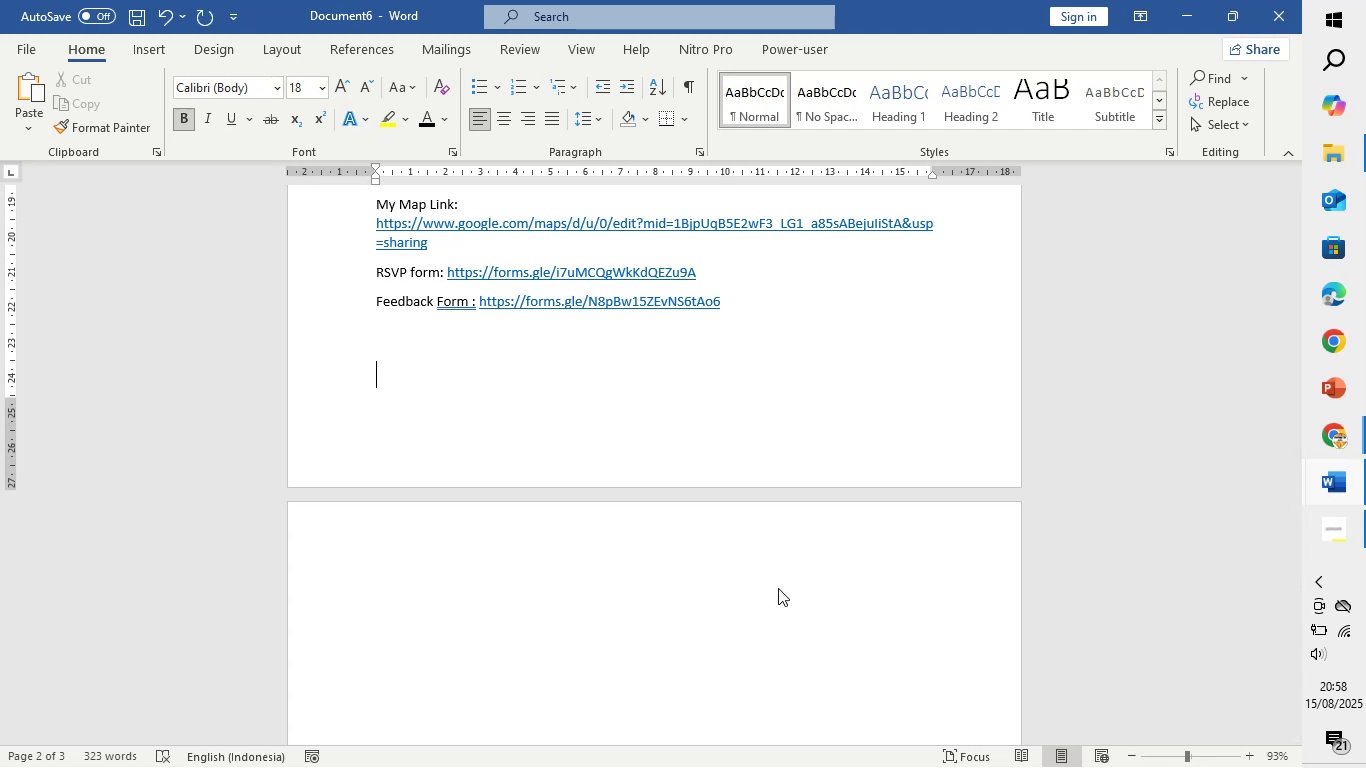 
key(ArrowDown)
 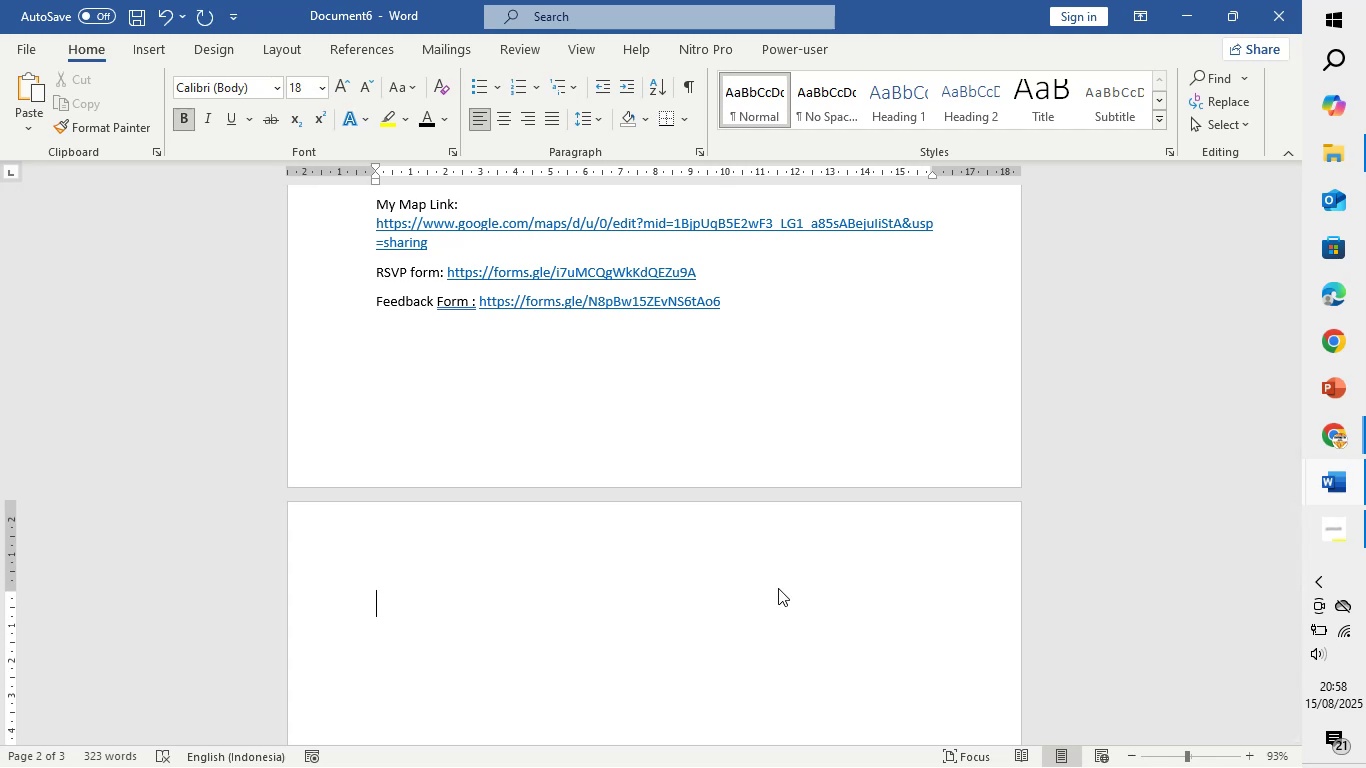 
key(ArrowDown)
 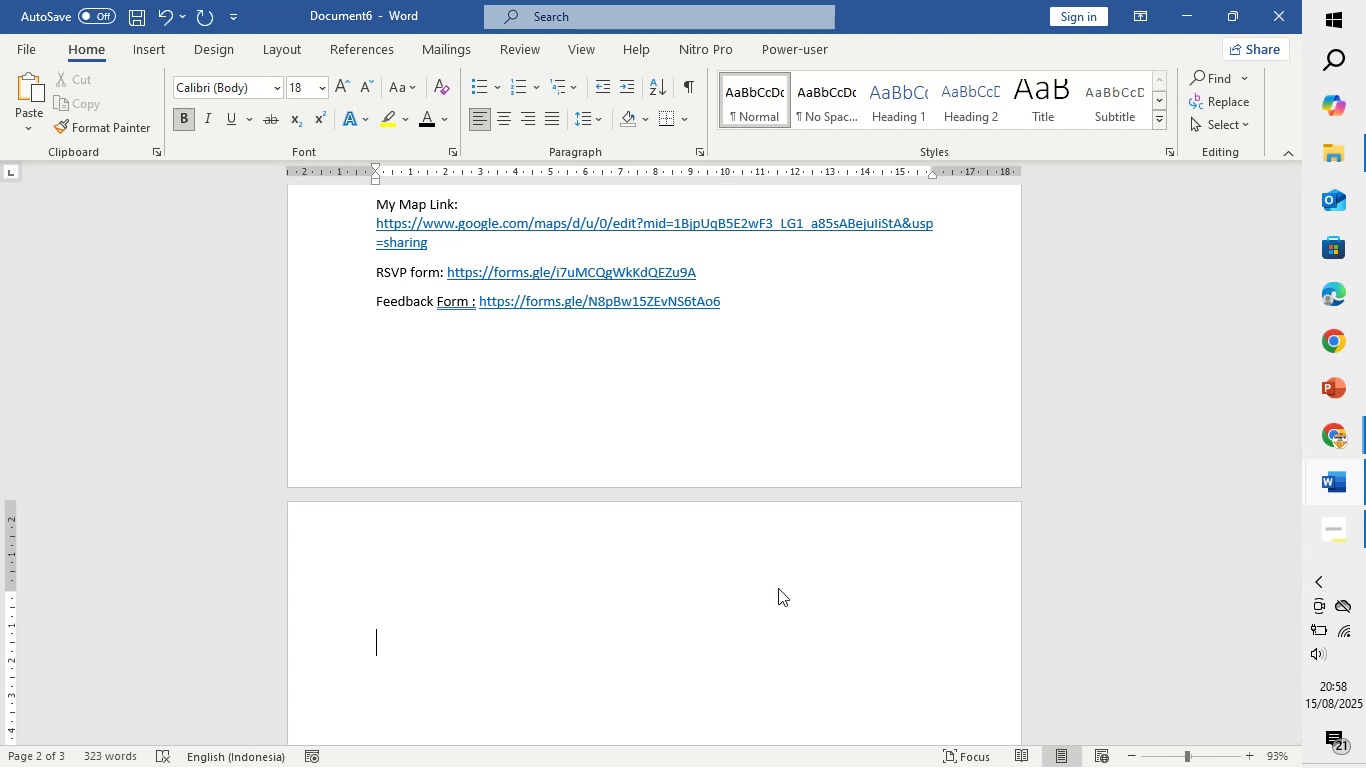 
key(ArrowDown)
 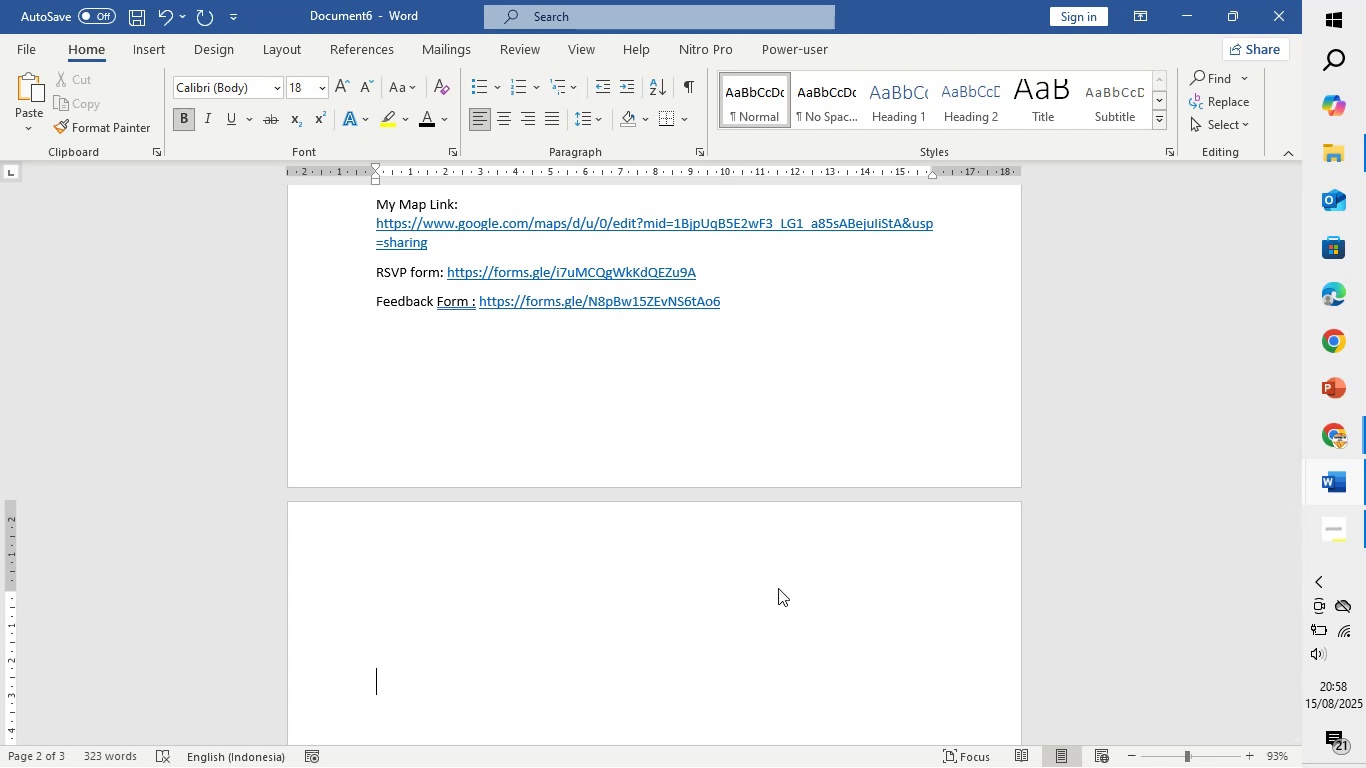 
key(ArrowDown)
 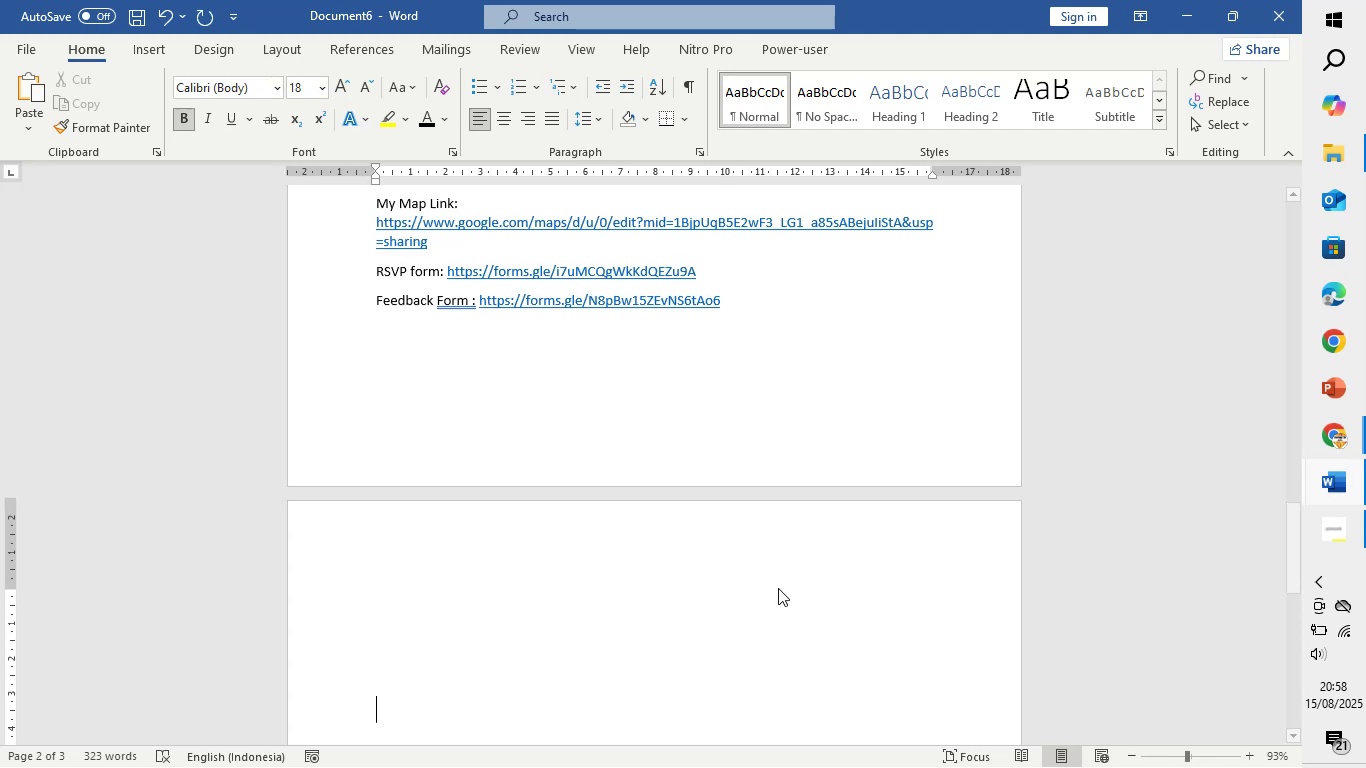 
hold_key(key=ArrowDown, duration=0.87)
 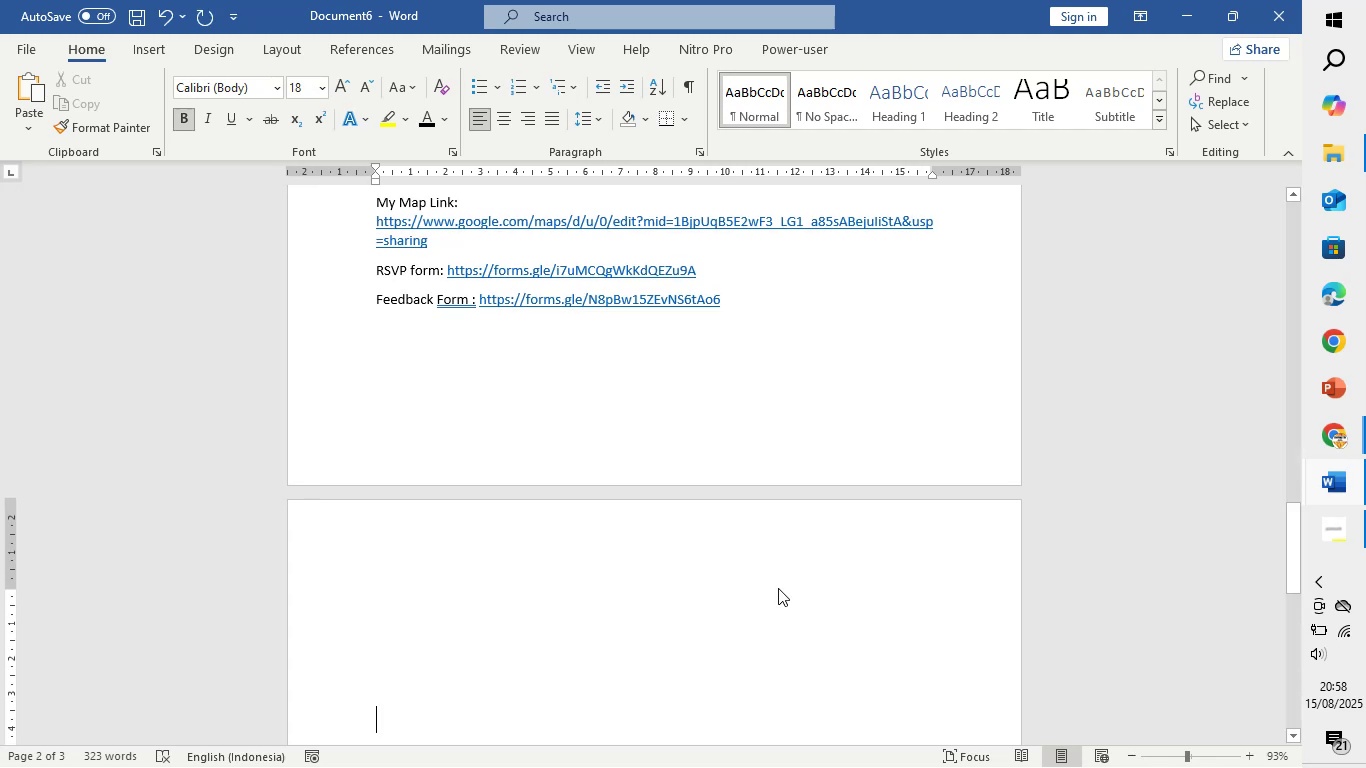 
key(Backspace)
 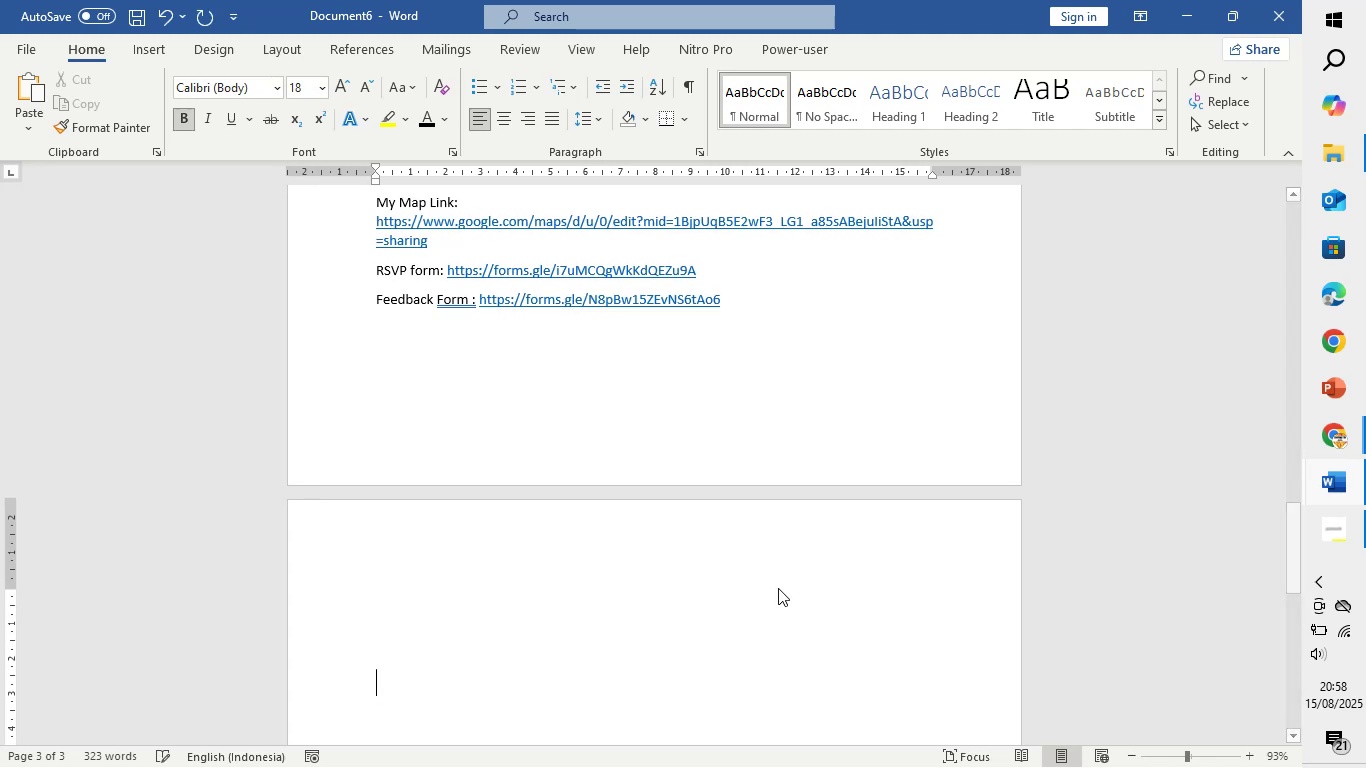 
key(Backspace)
 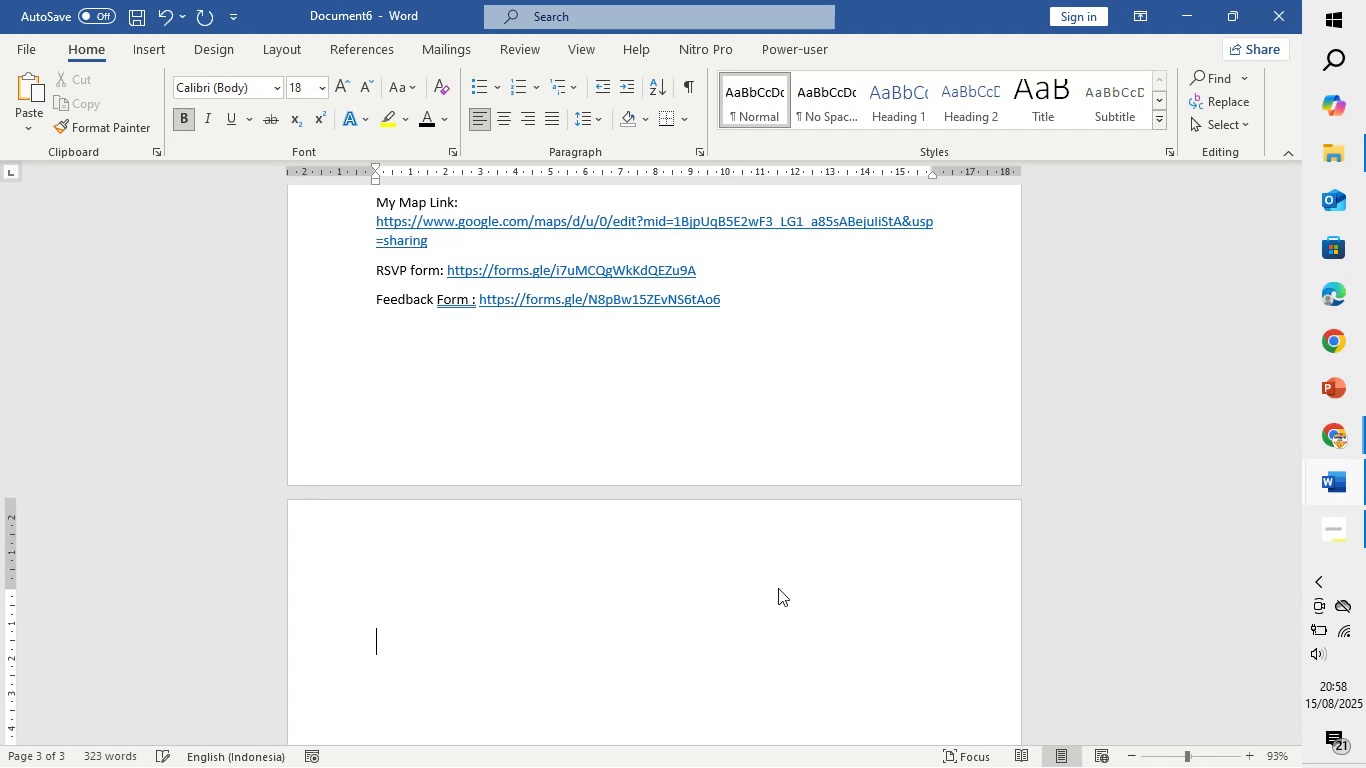 
key(Backspace)
 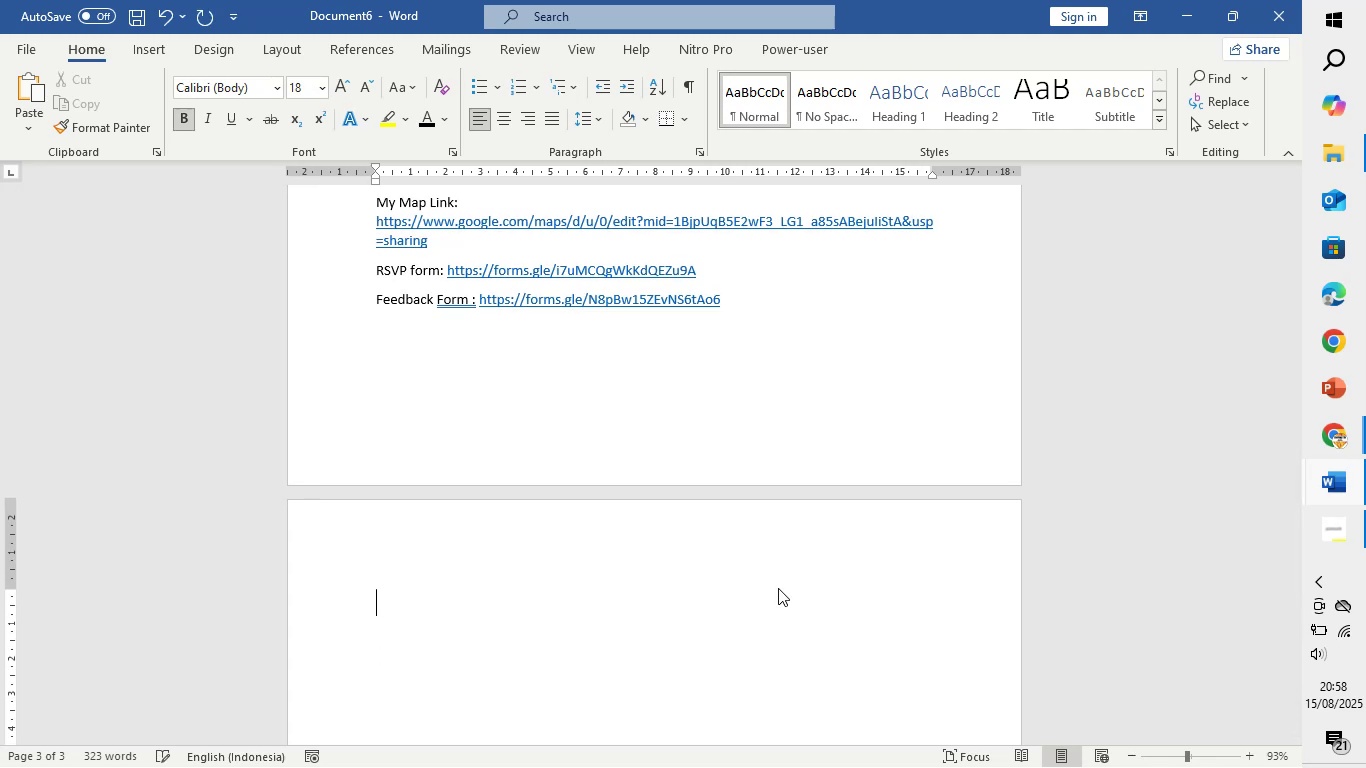 
key(Backspace)
 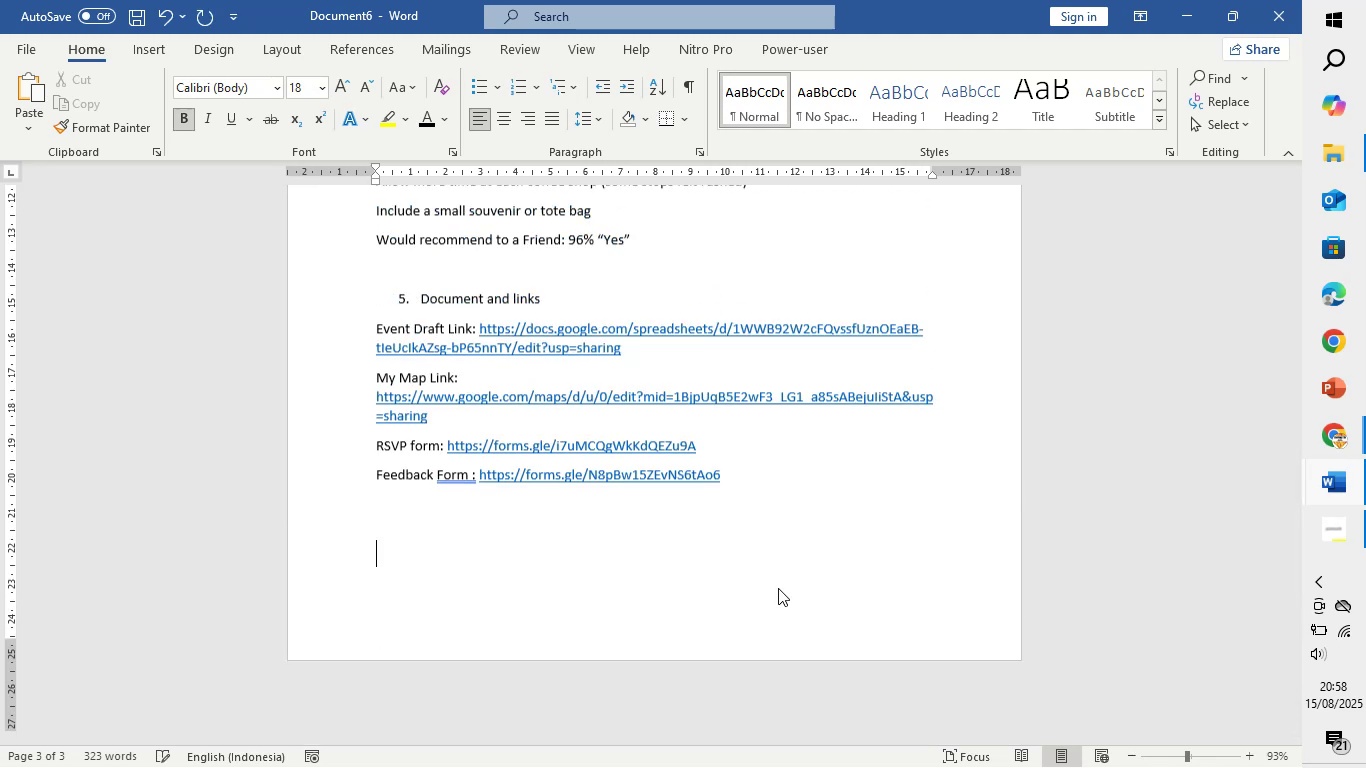 
key(Backspace)
 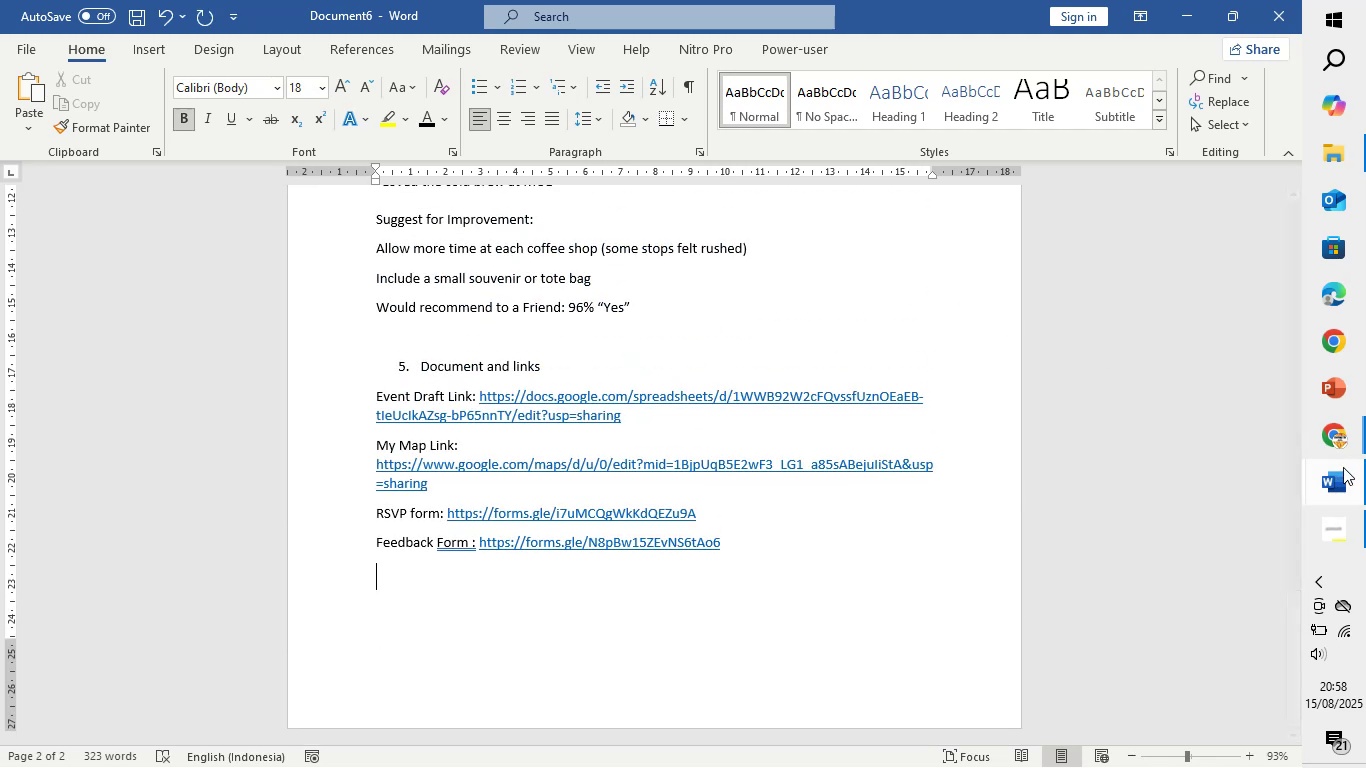 
wait(5.52)
 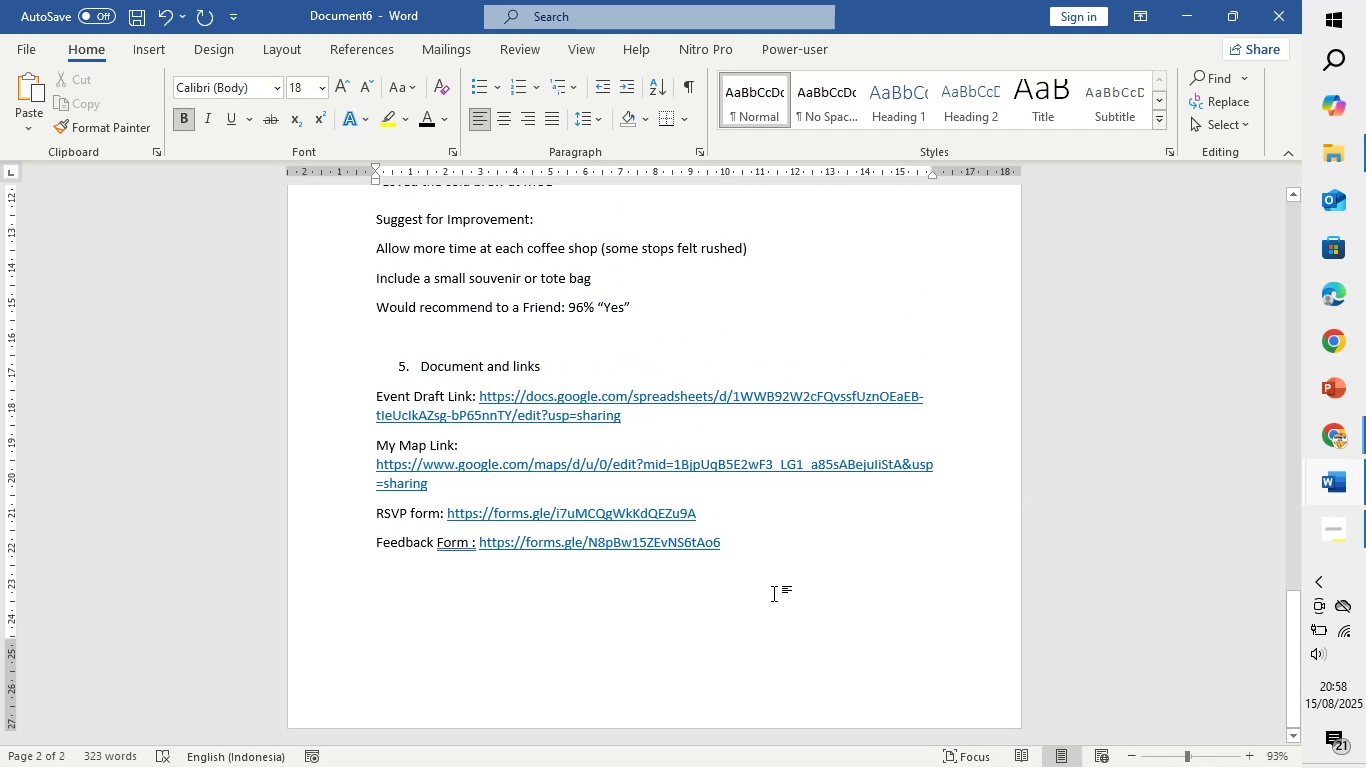 
left_click([1280, 436])
 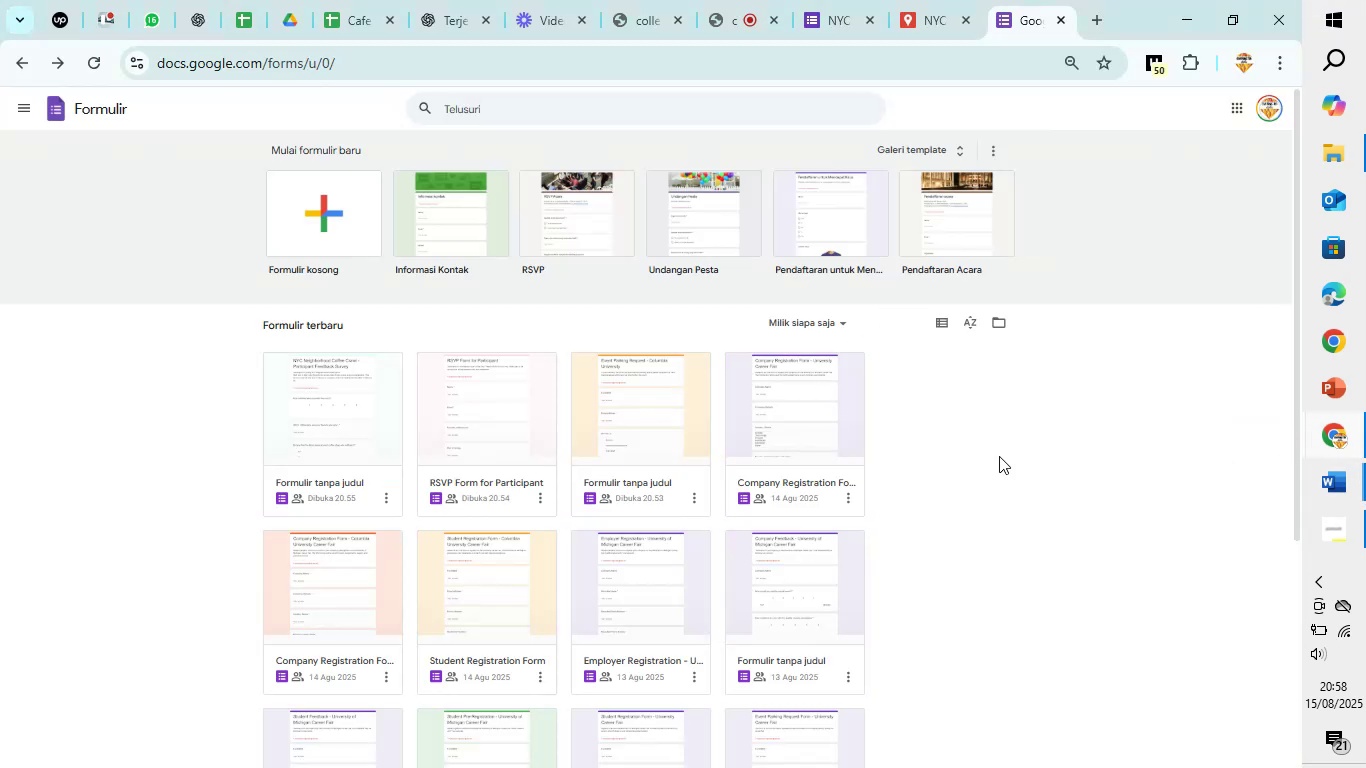 
mouse_move([853, -1])
 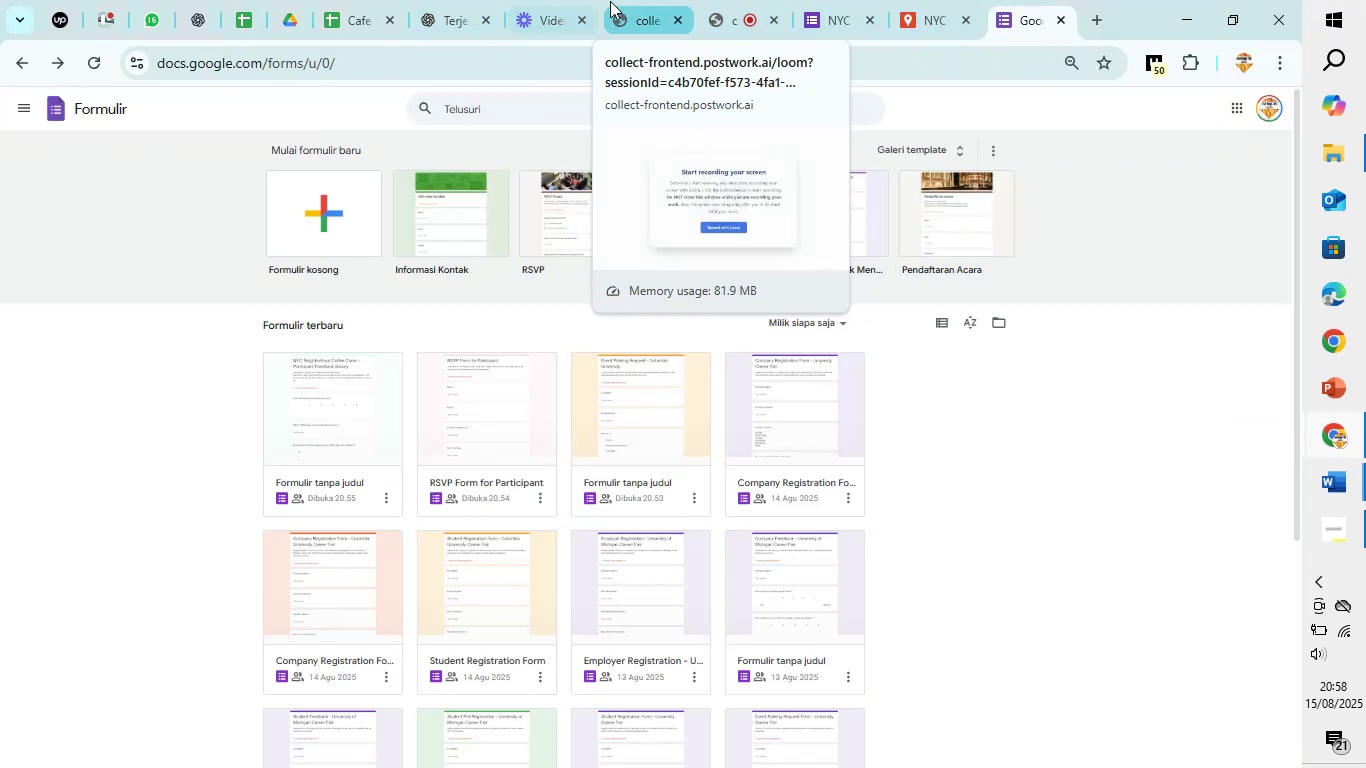 
left_click([346, 0])
 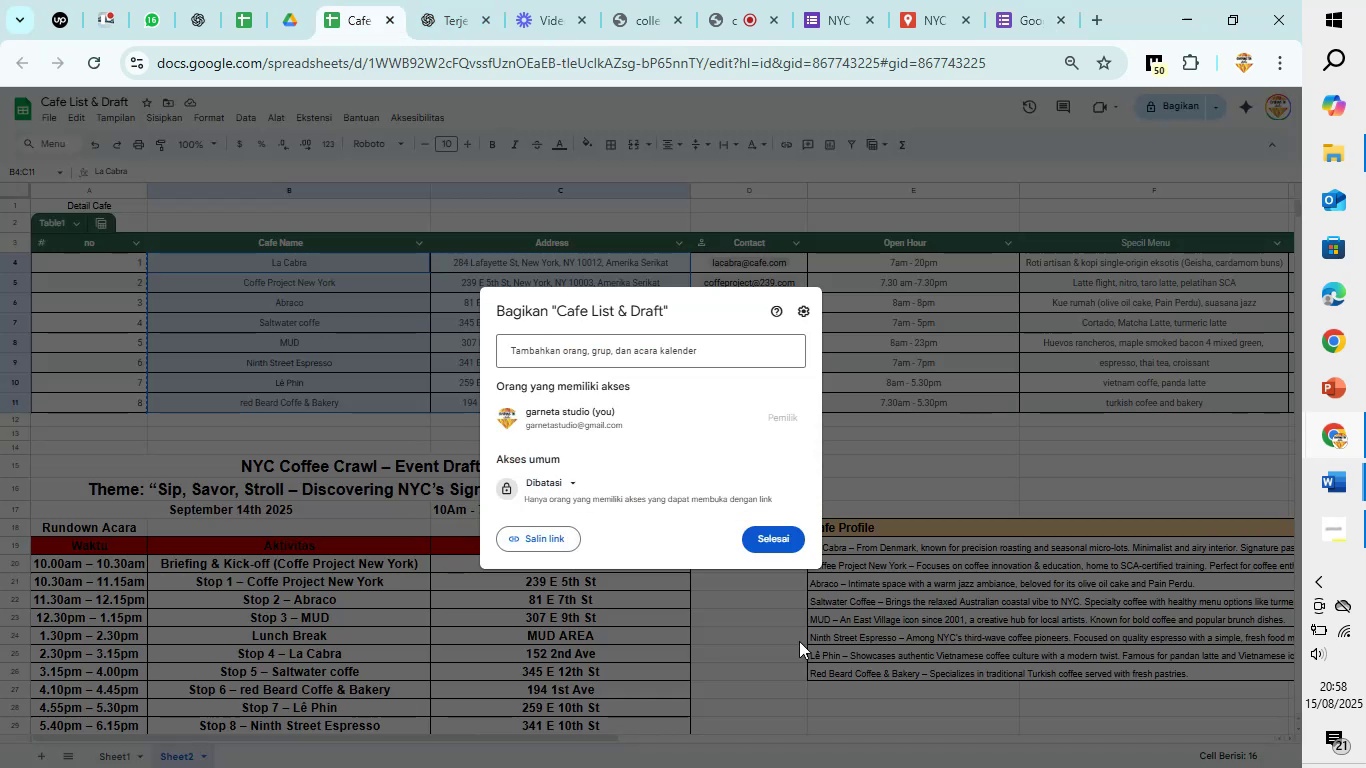 
left_click([795, 545])
 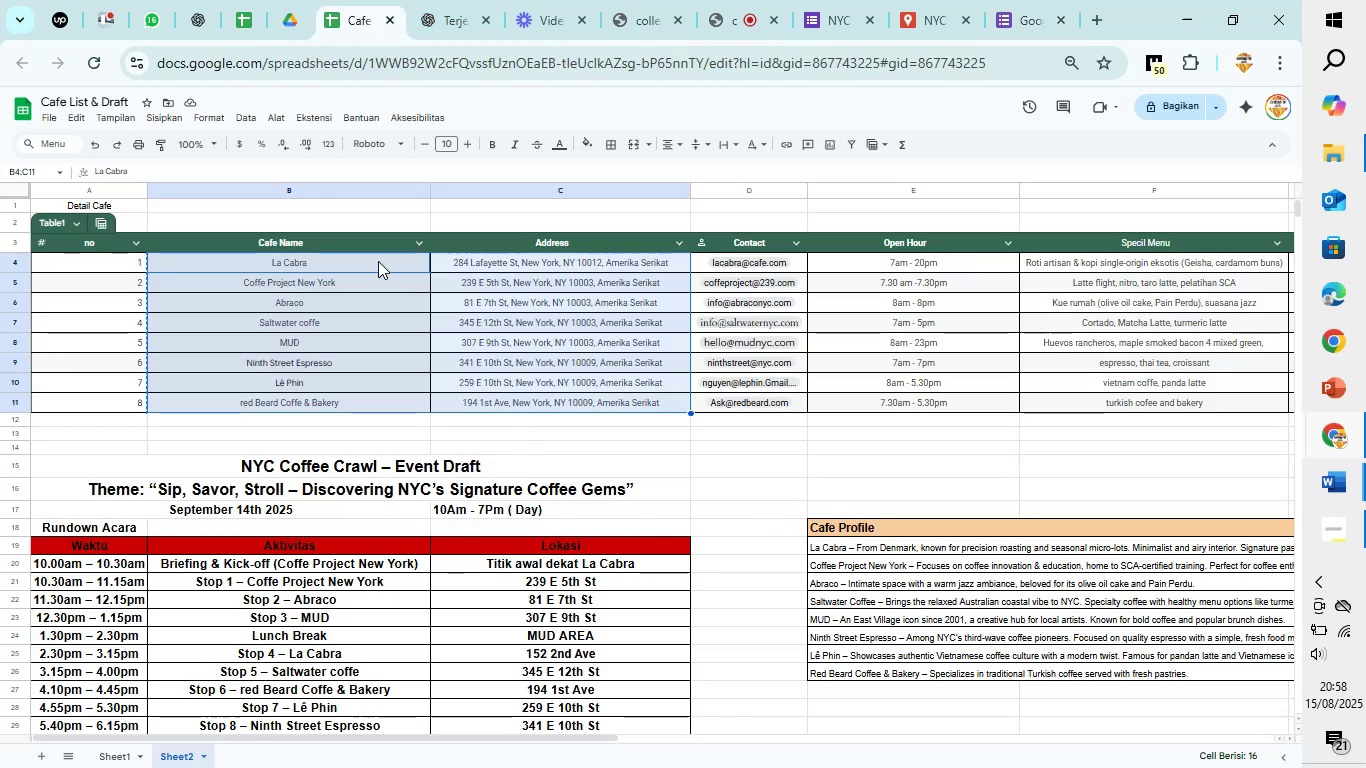 
wait(5.48)
 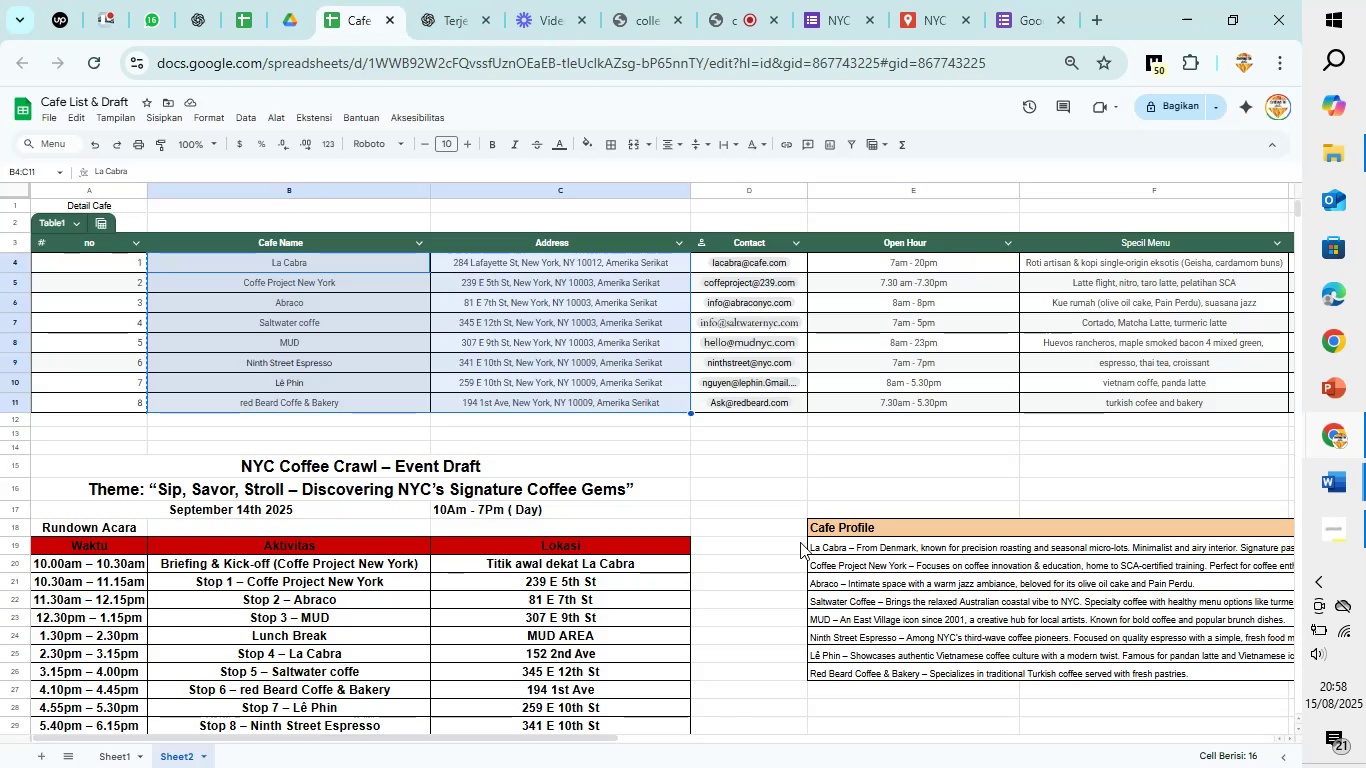 
scroll: coordinate [356, 363], scroll_direction: down, amount: 2.0
 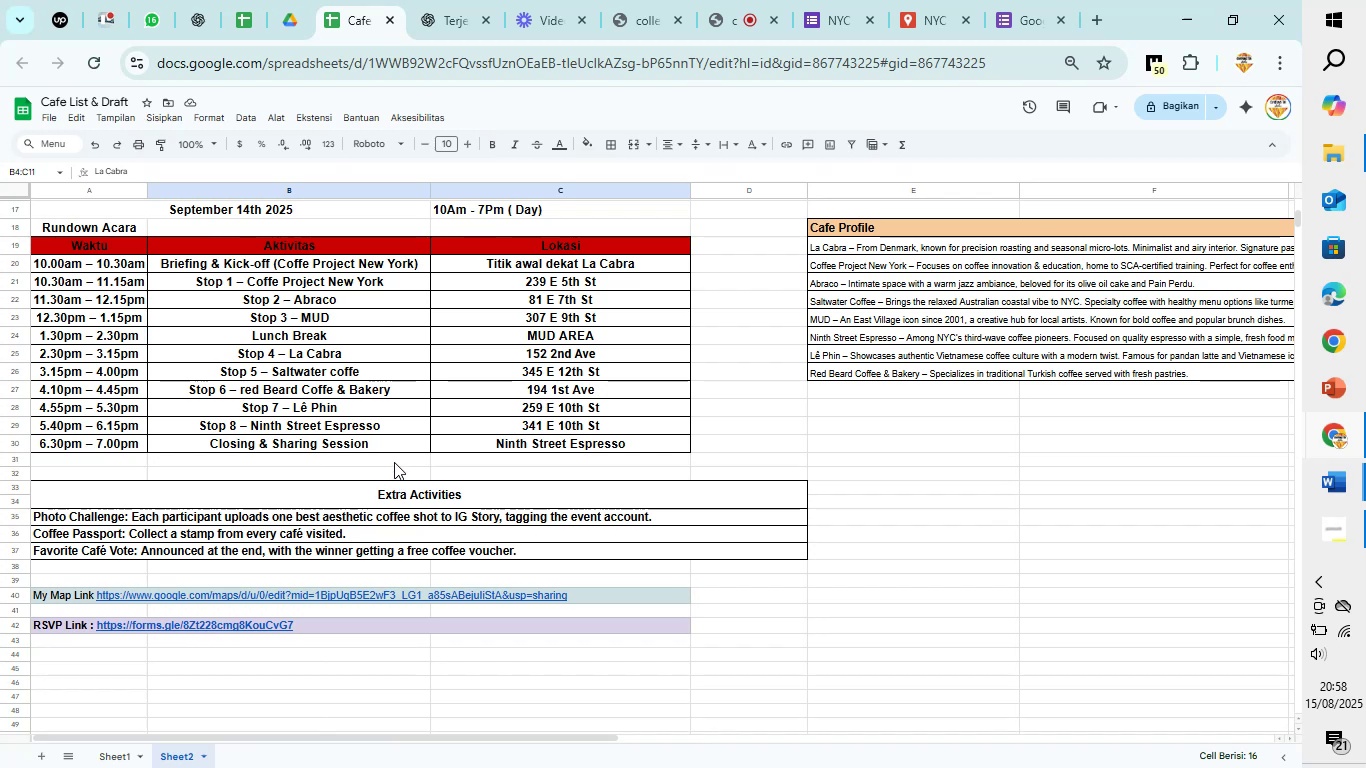 
scroll: coordinate [394, 460], scroll_direction: up, amount: 3.0
 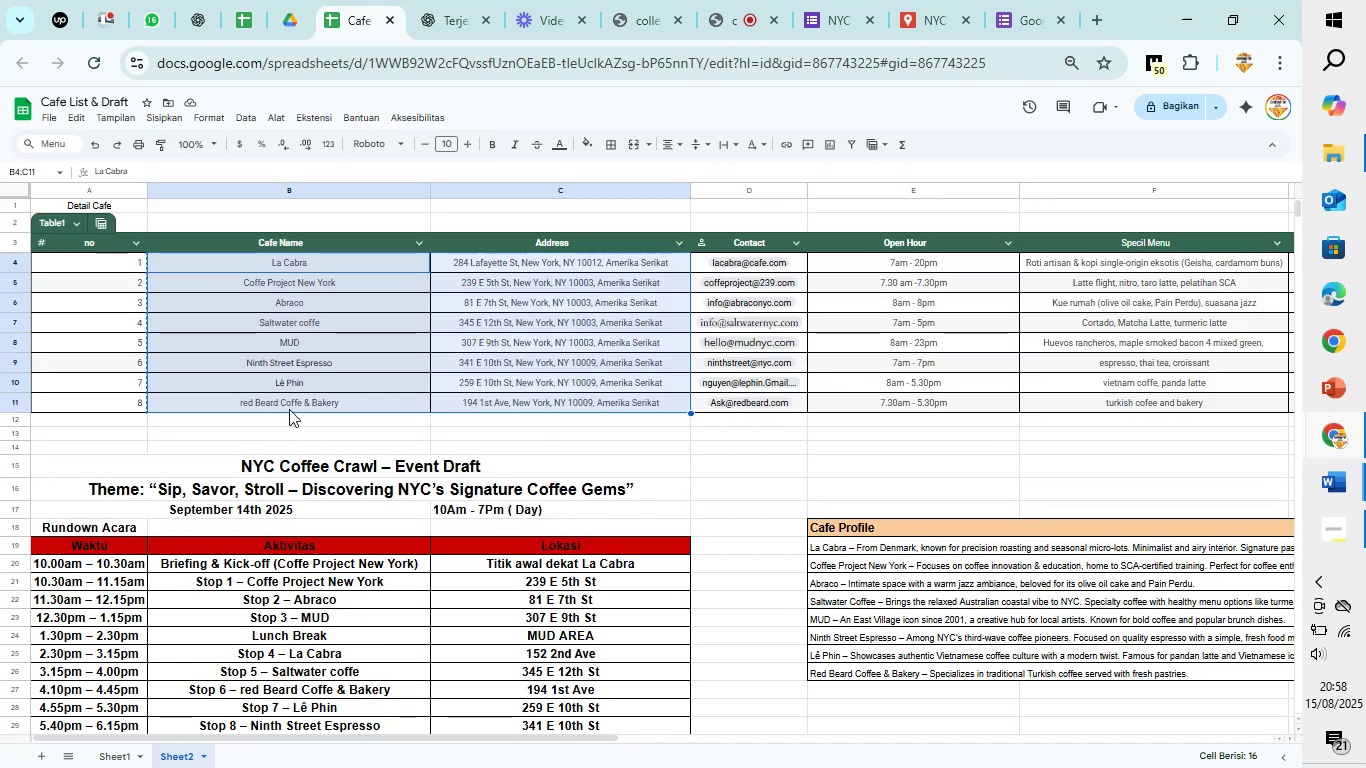 
left_click([263, 404])
 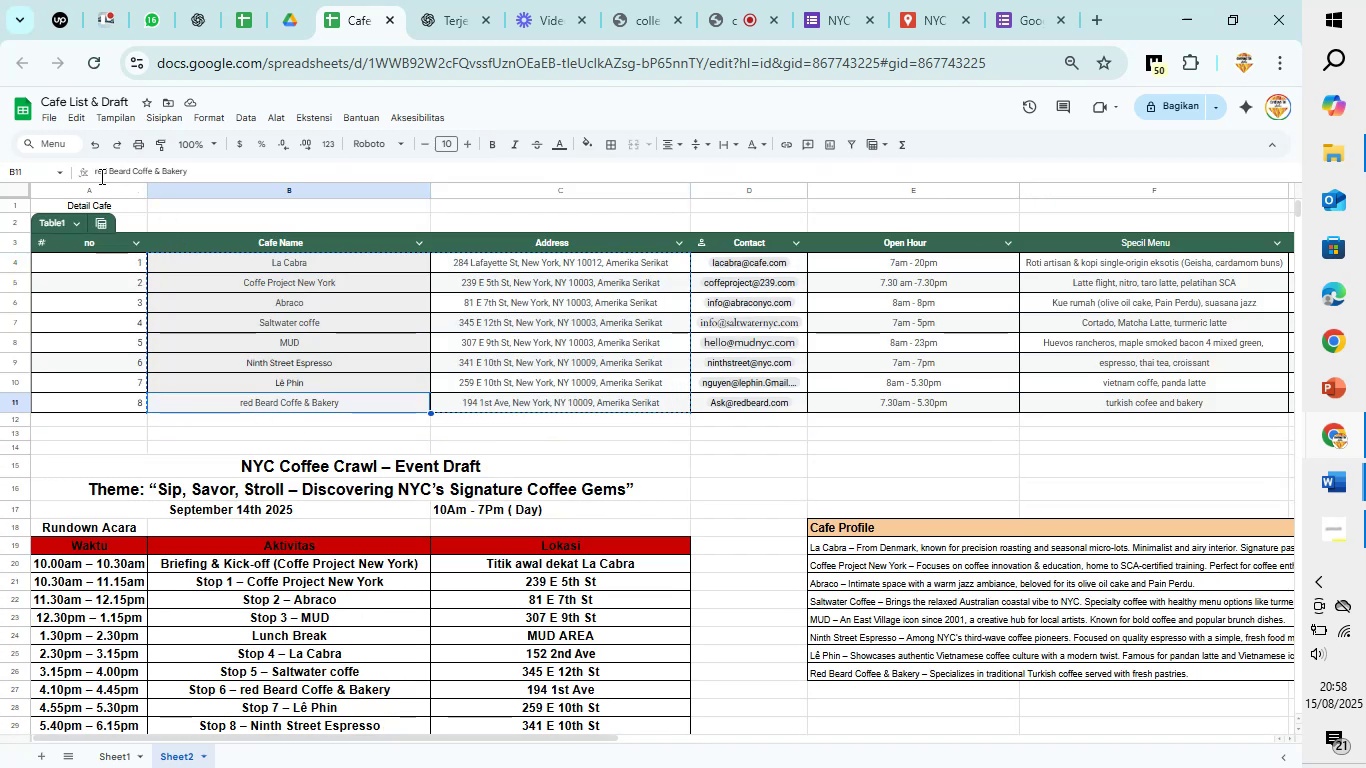 
left_click([100, 175])
 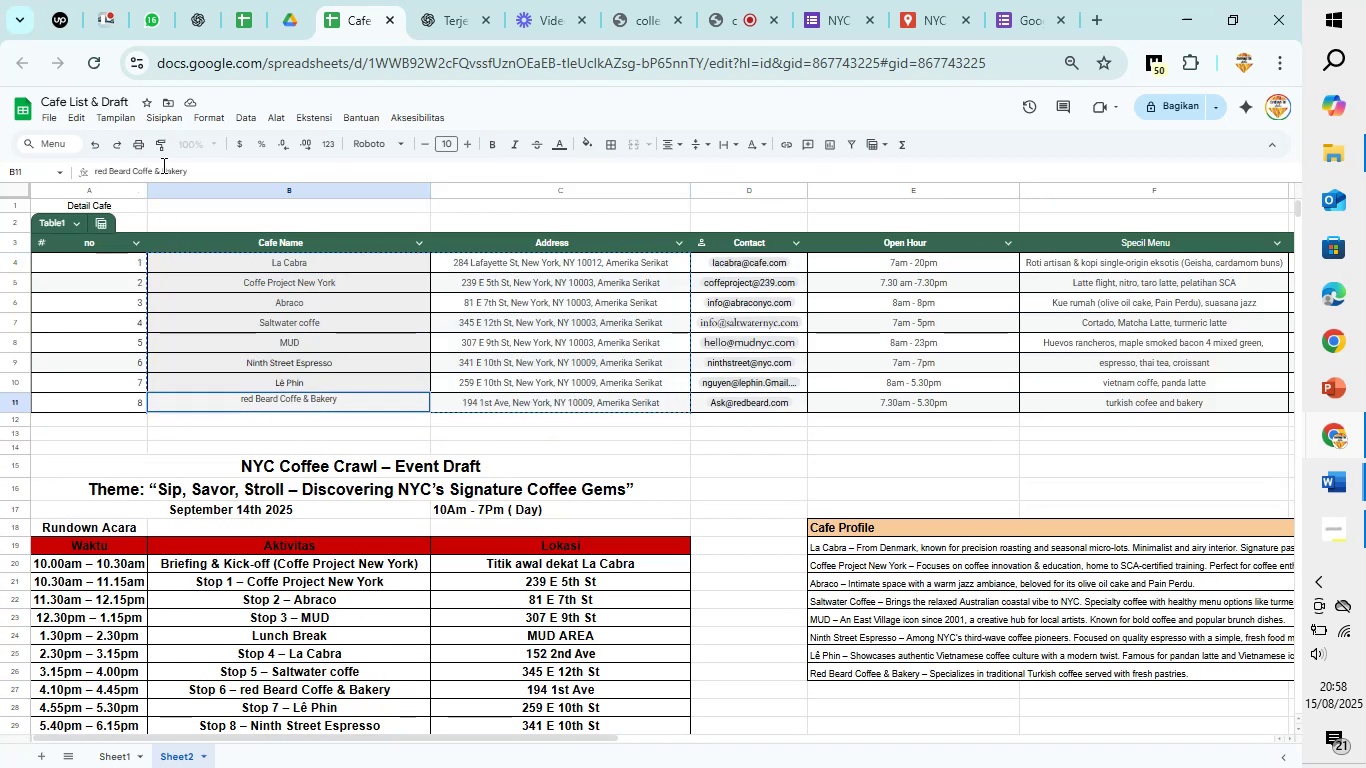 
key(ArrowLeft)
 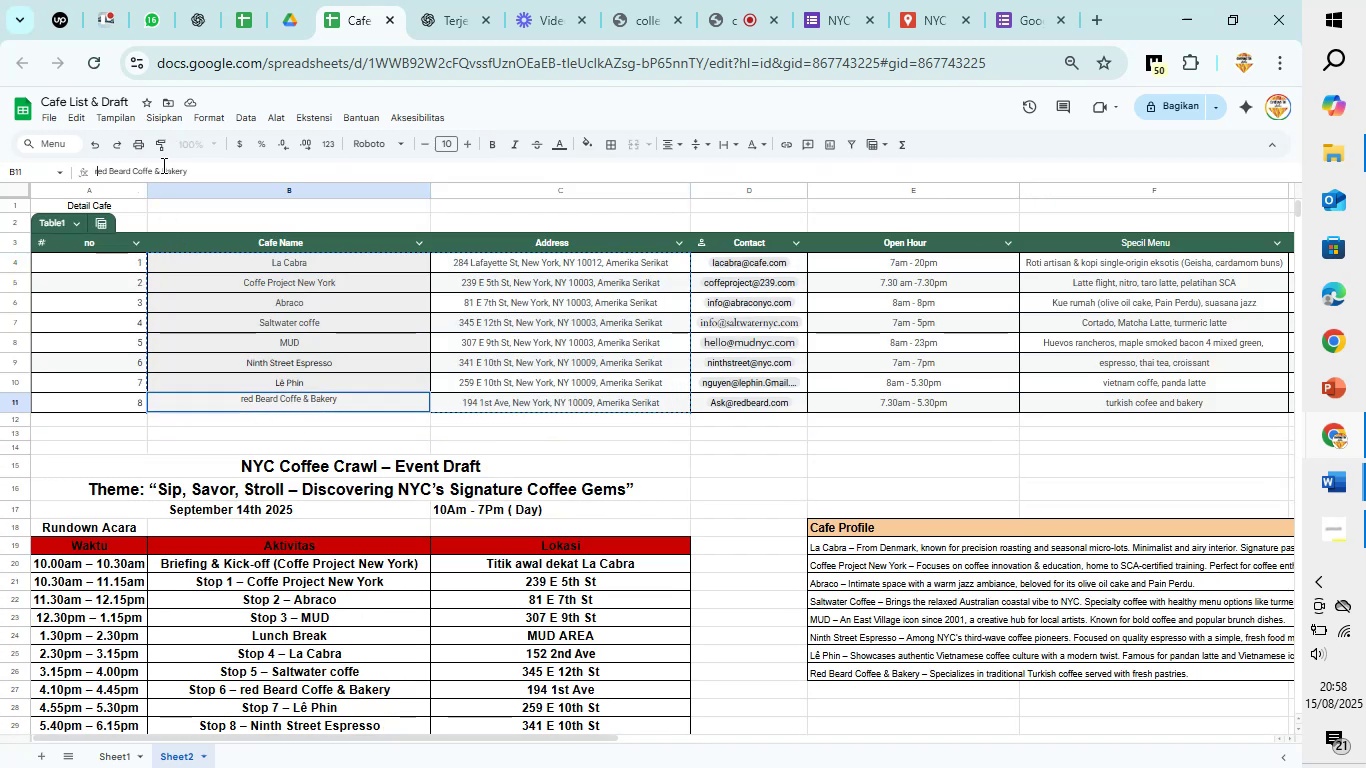 
key(Backspace)
 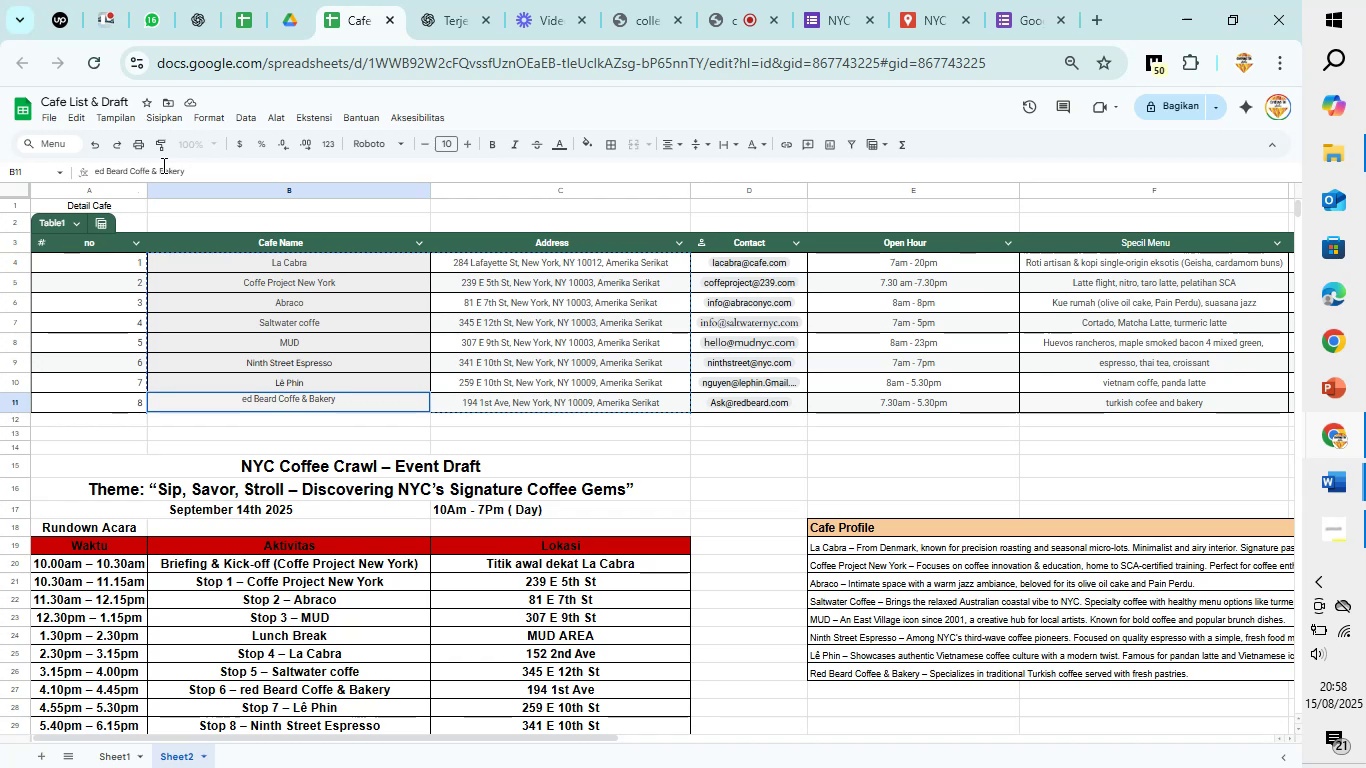 
key(Shift+R)
 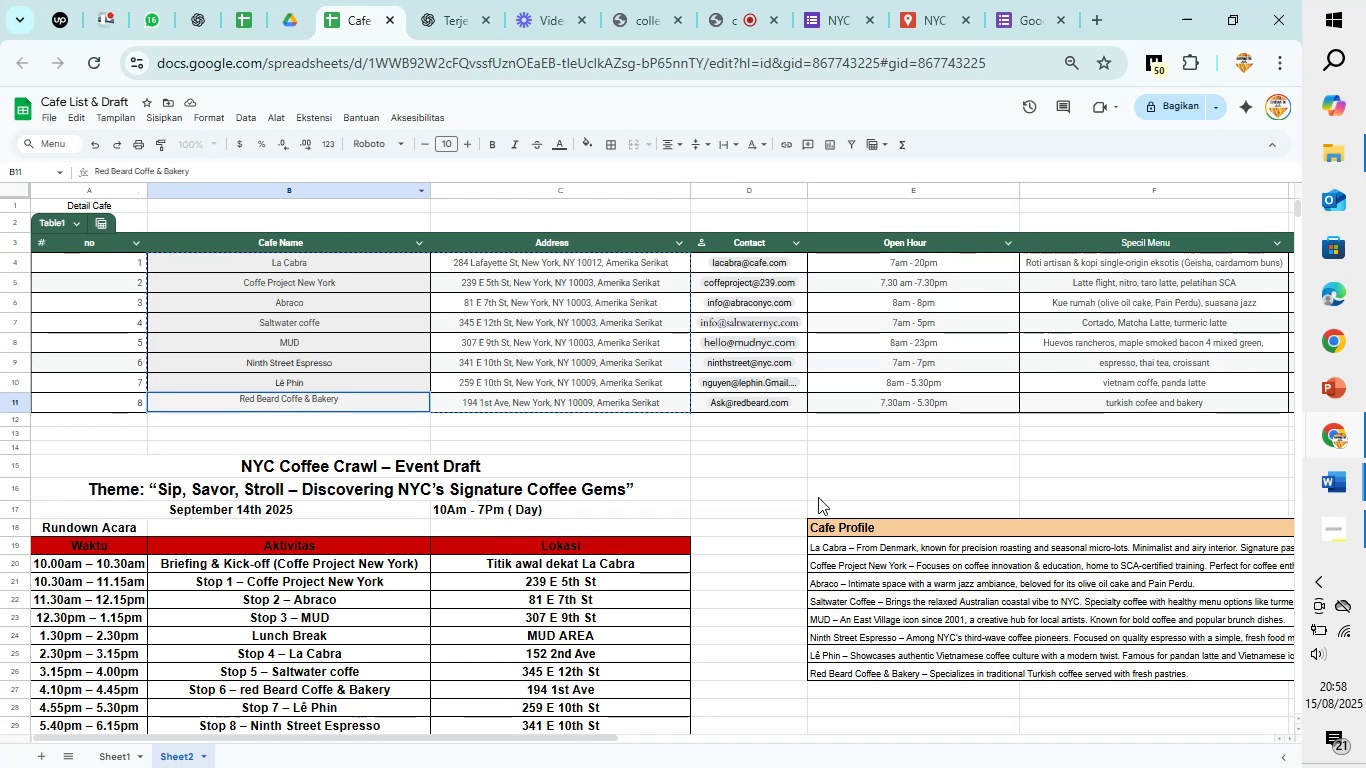 
left_click([834, 474])
 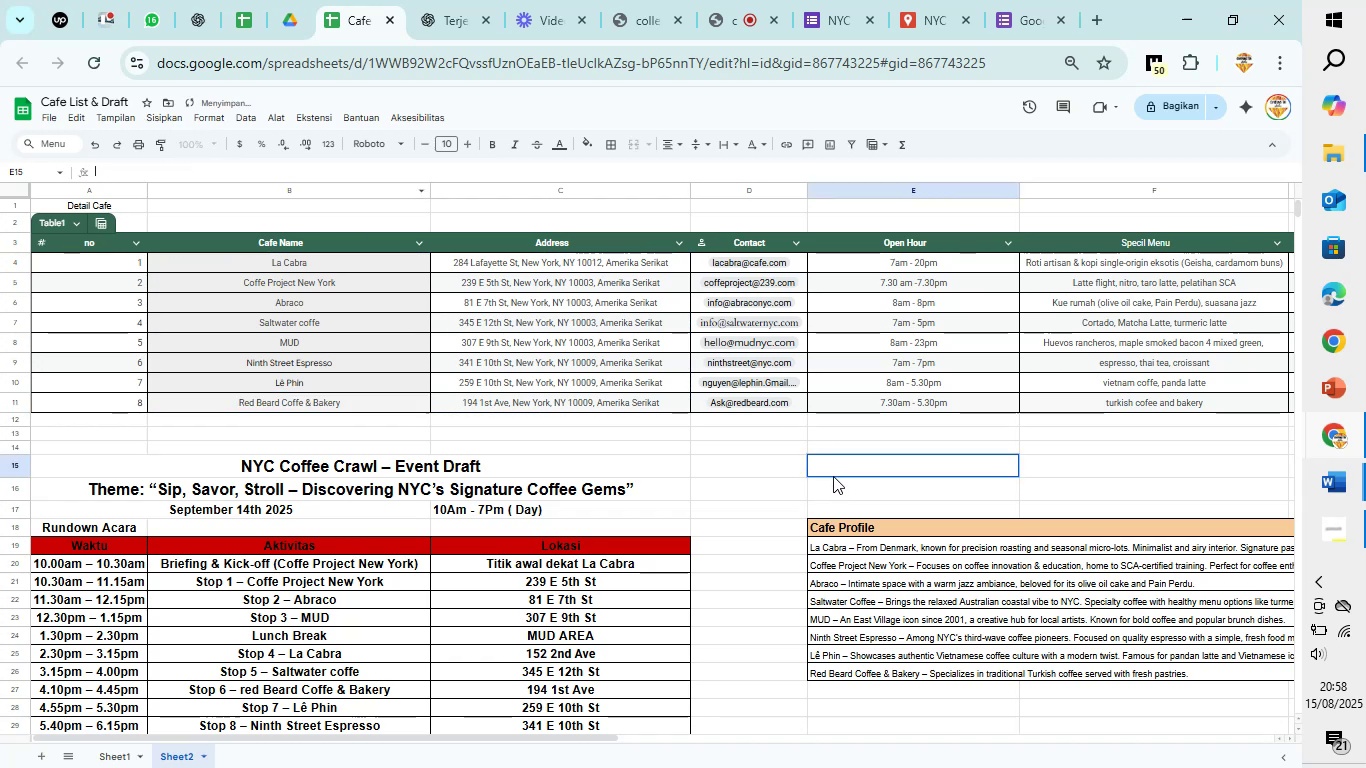 
scroll: coordinate [824, 485], scroll_direction: down, amount: 2.0
 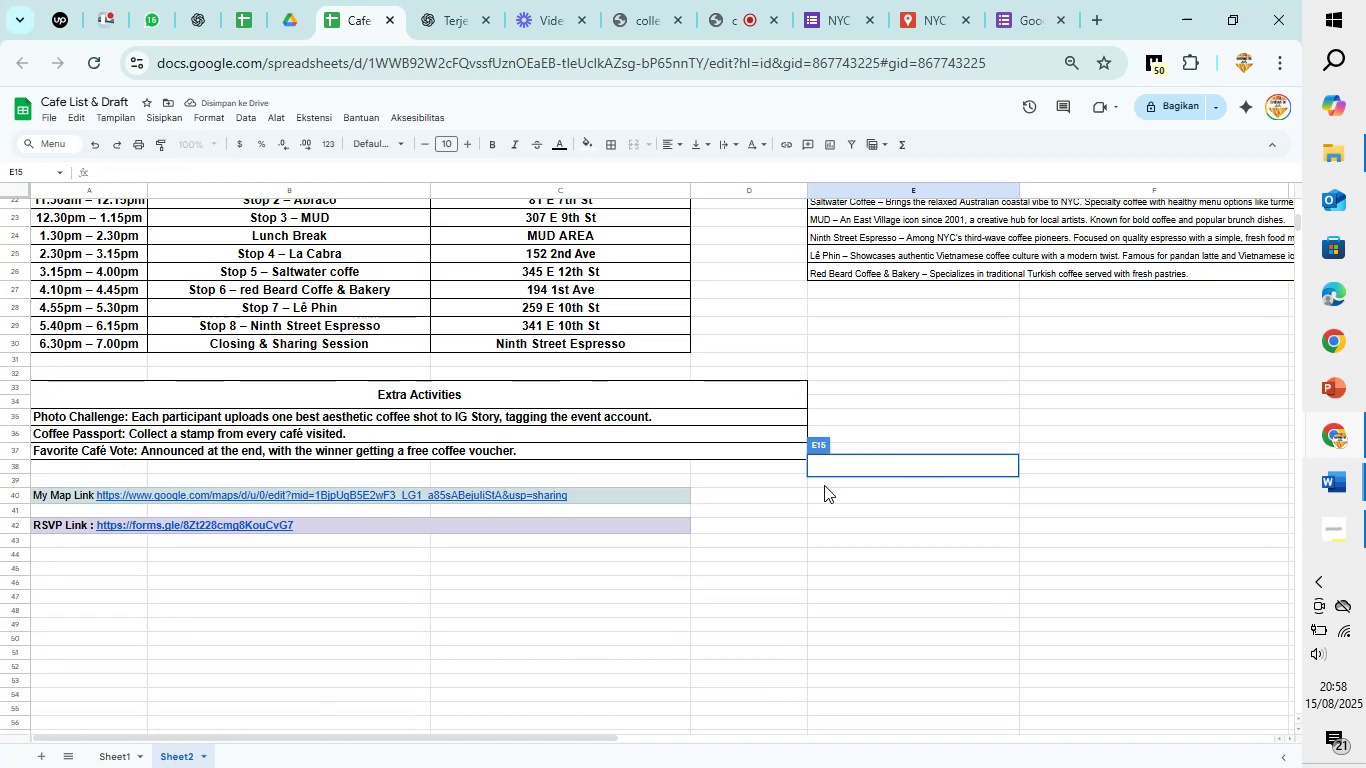 
scroll: coordinate [824, 485], scroll_direction: up, amount: 4.0
 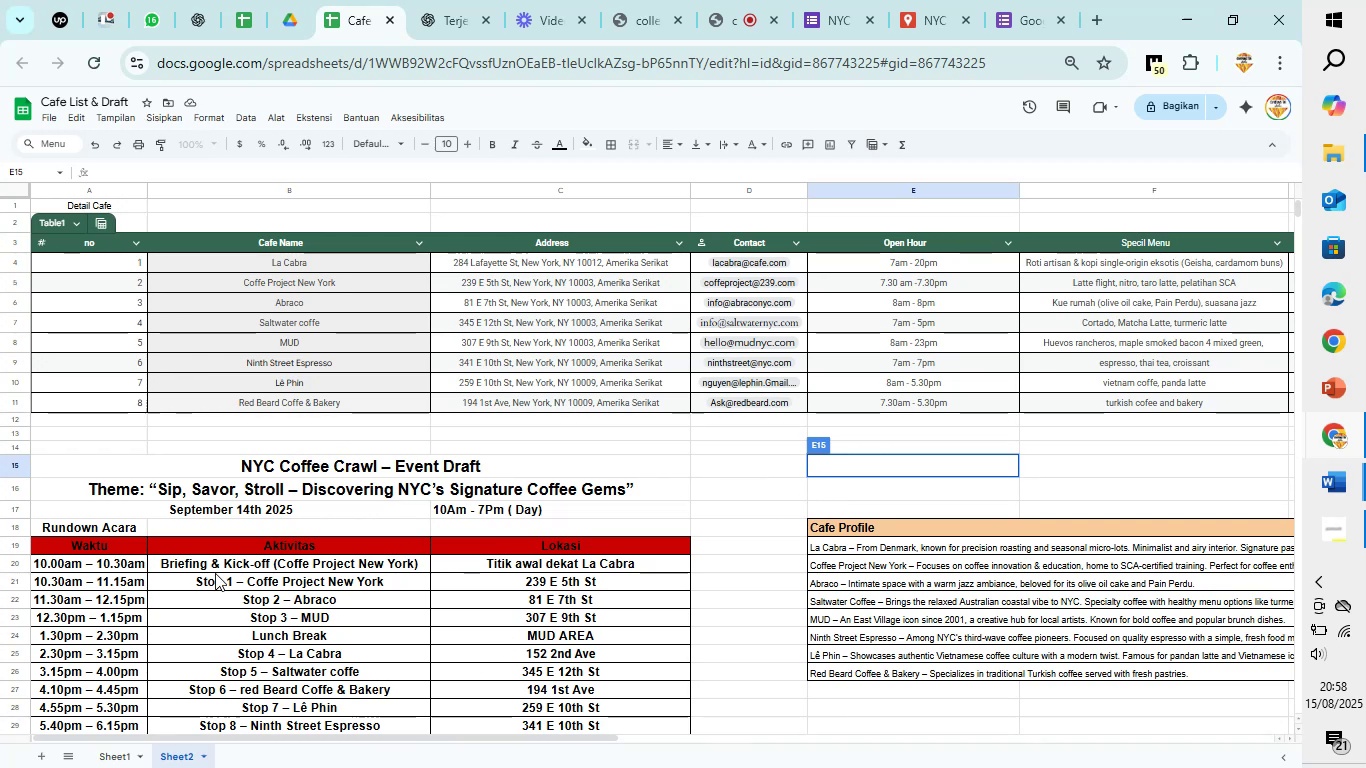 
wait(5.27)
 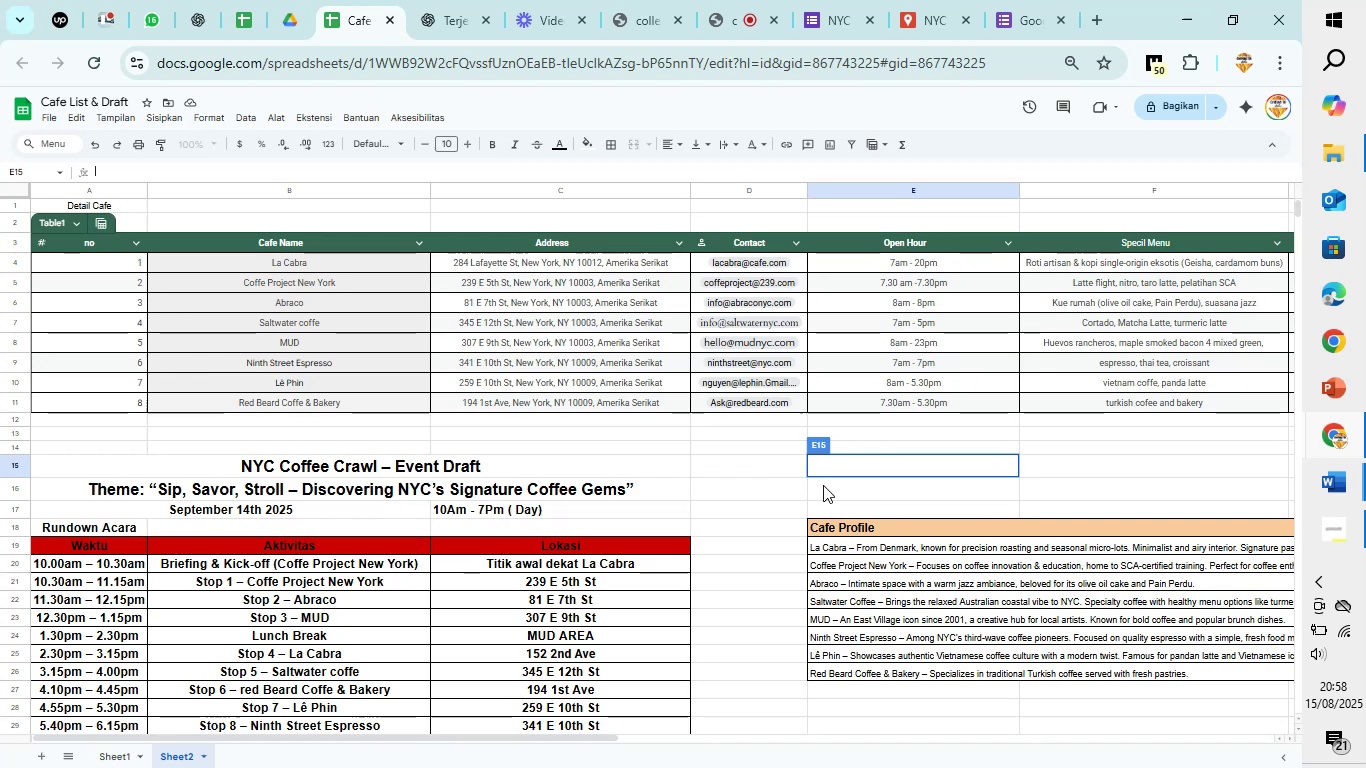 
left_click([121, 754])
 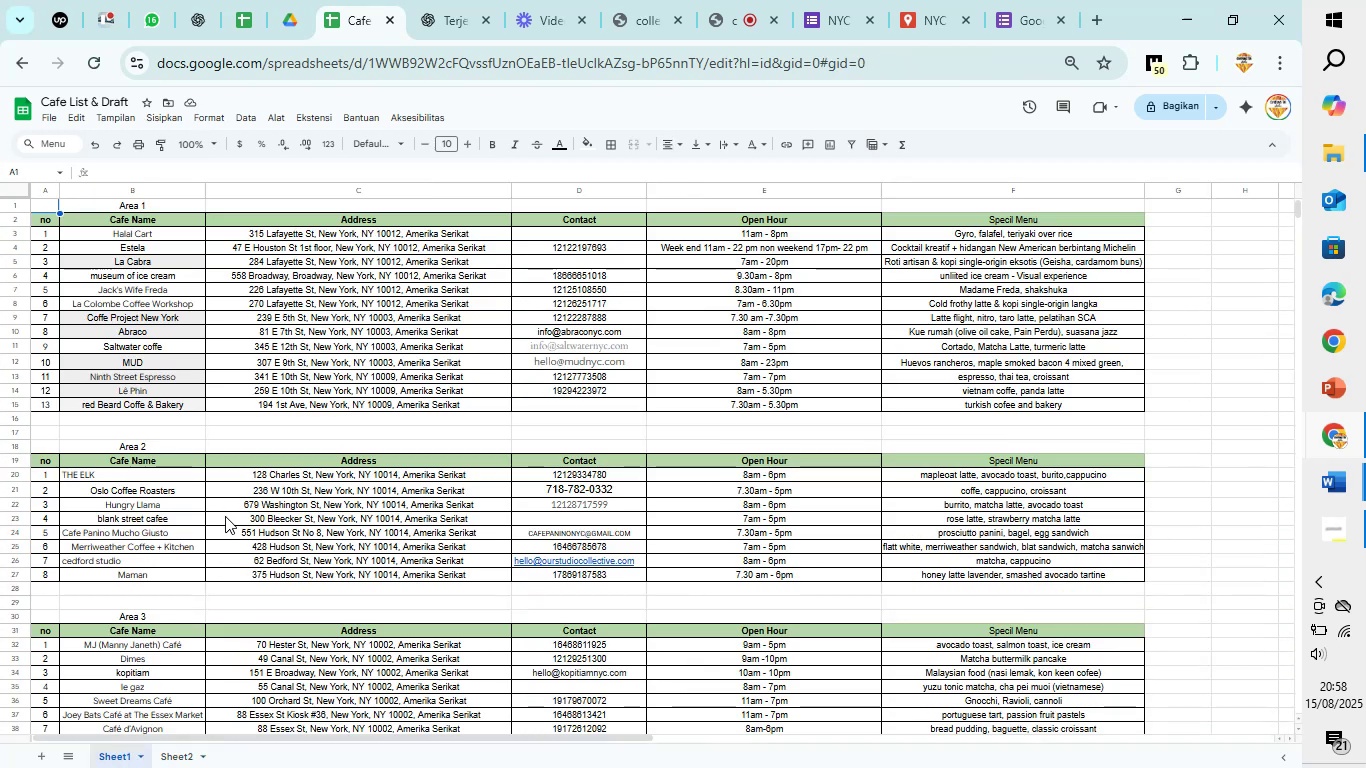 
scroll: coordinate [109, 198], scroll_direction: up, amount: 3.0
 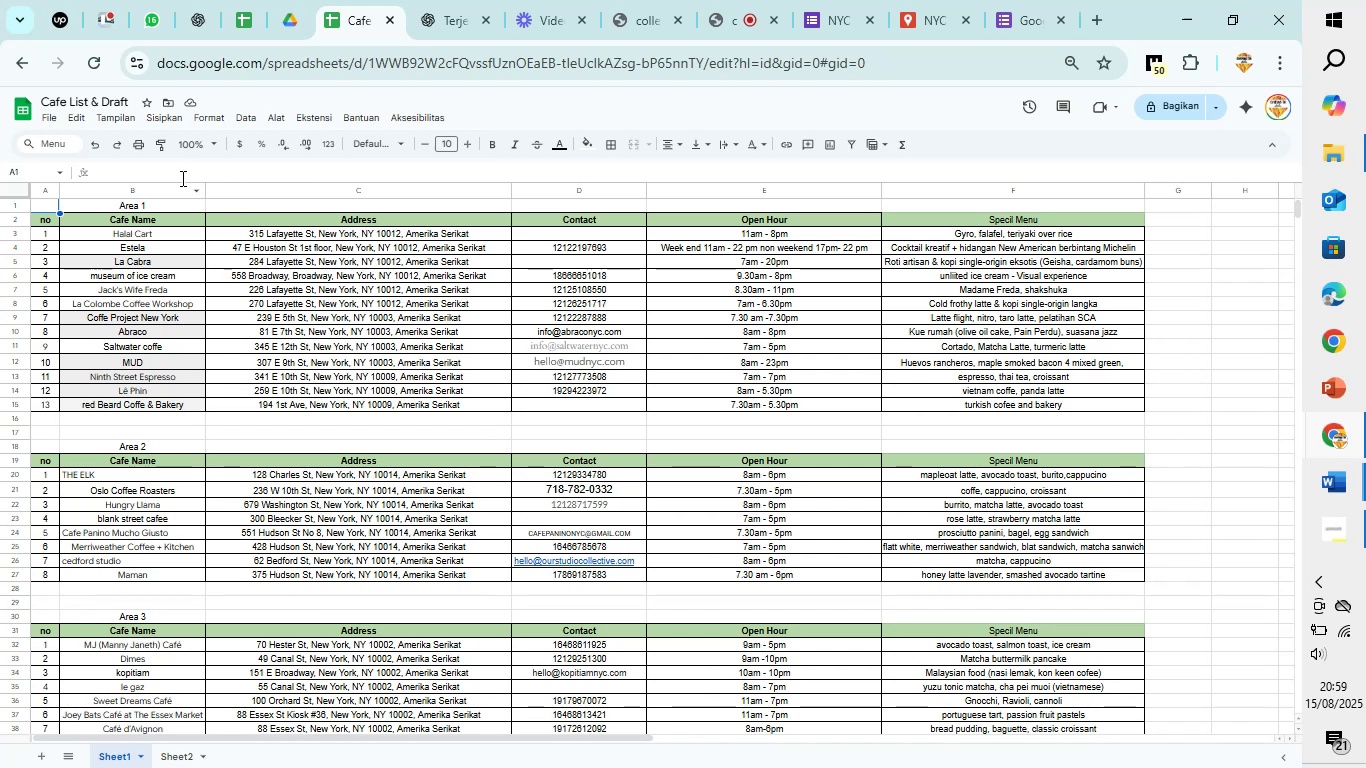 
left_click([143, 202])
 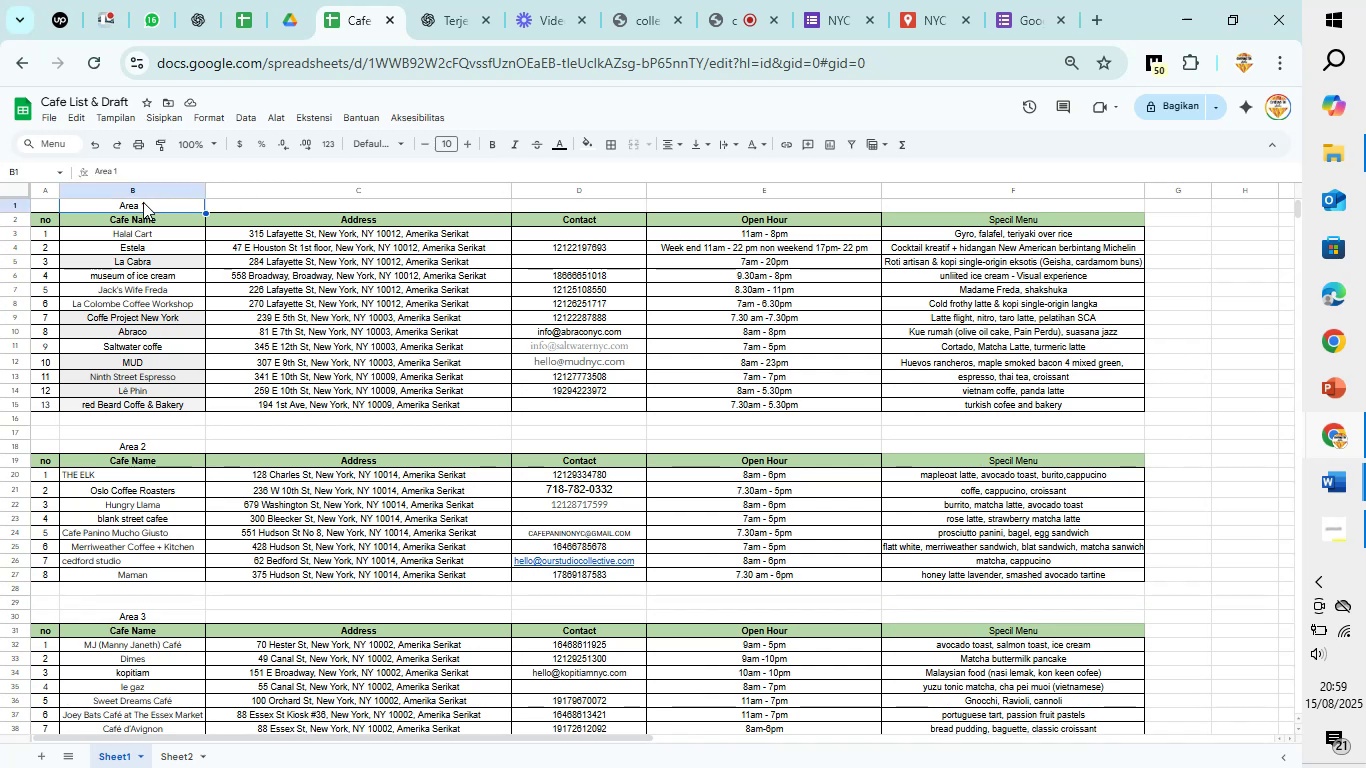 
right_click([143, 202])
 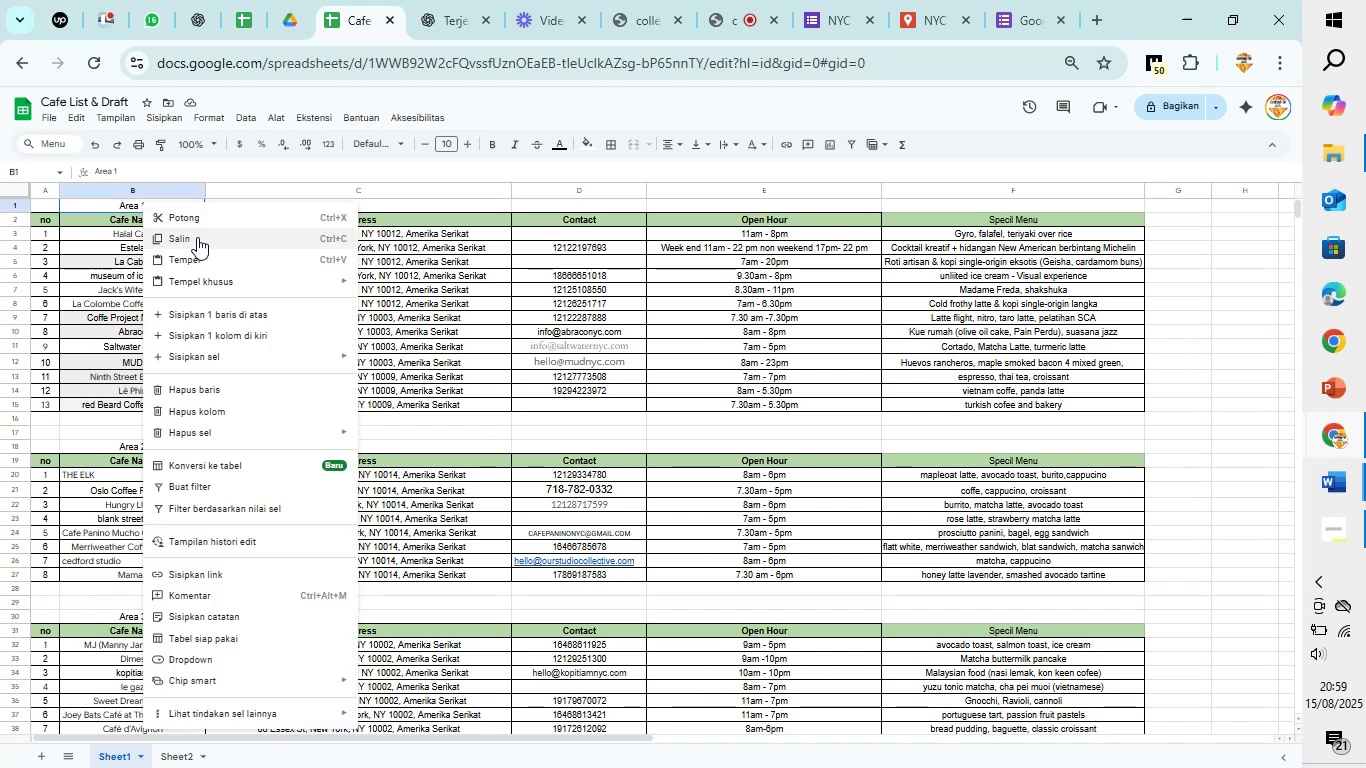 
left_click([420, 193])
 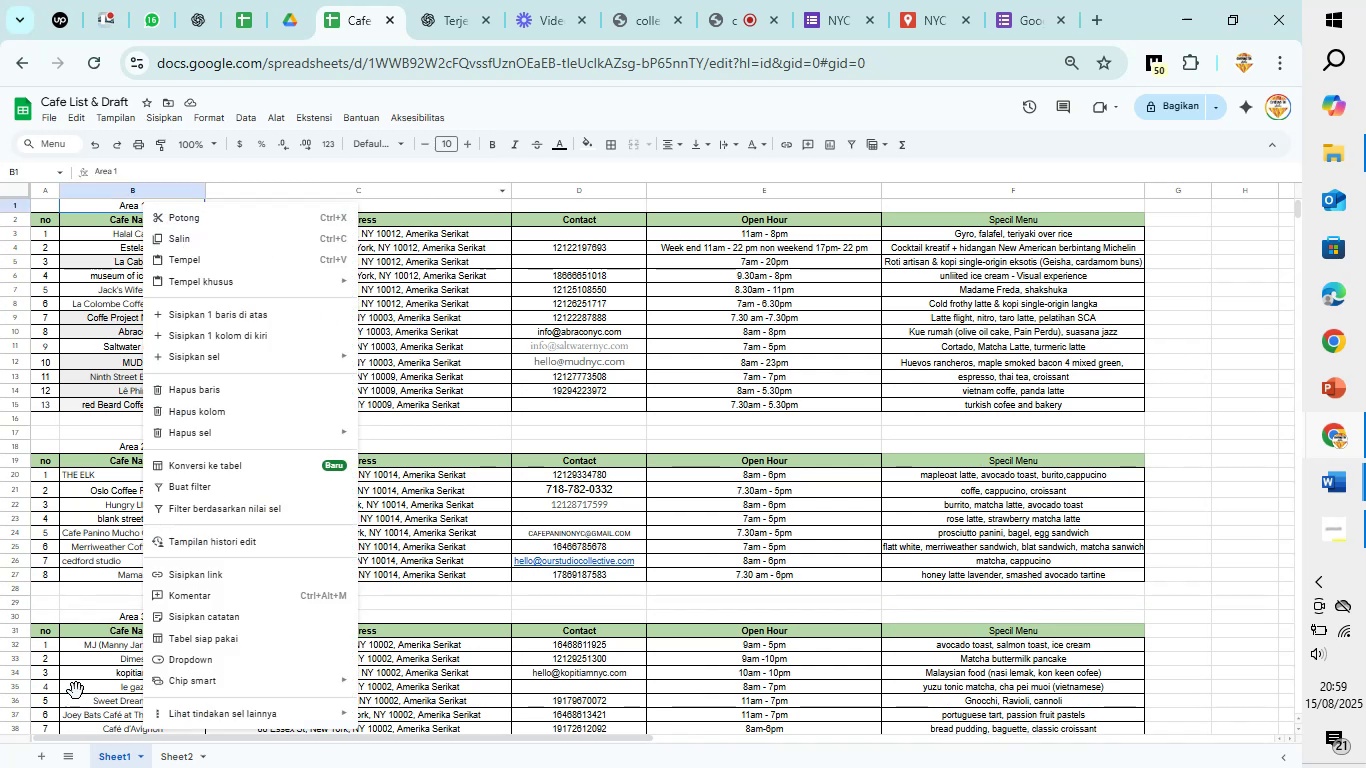 
mouse_move([137, 739])
 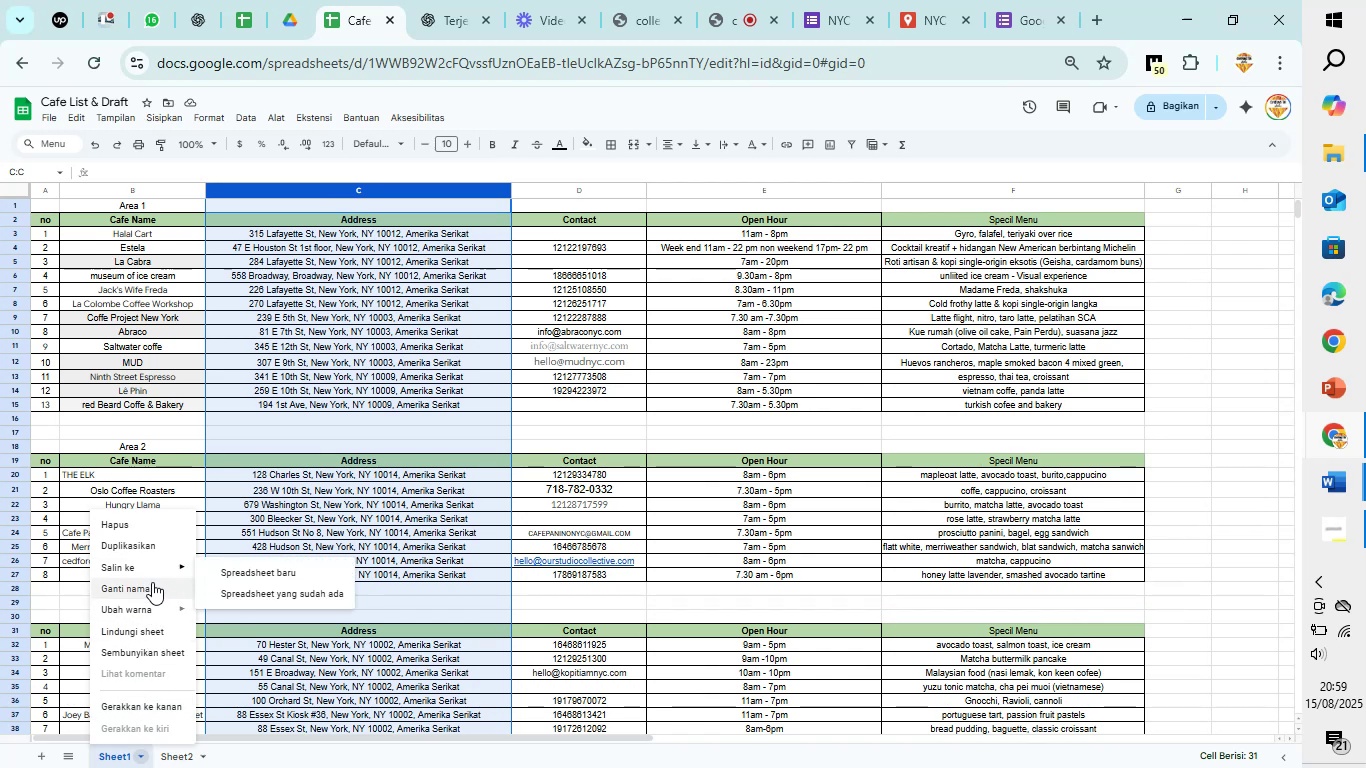 
left_click([152, 589])
 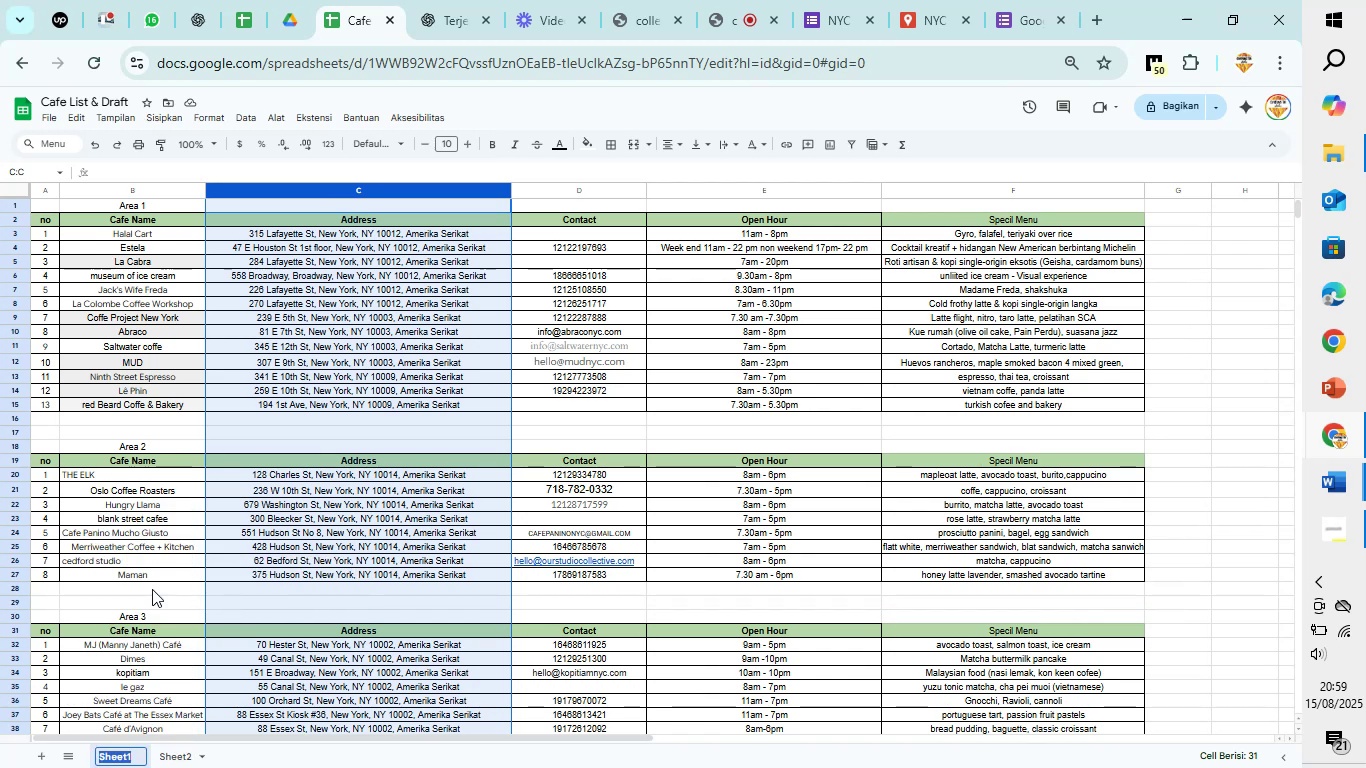 
key(Backspace)
type(List Draft)
 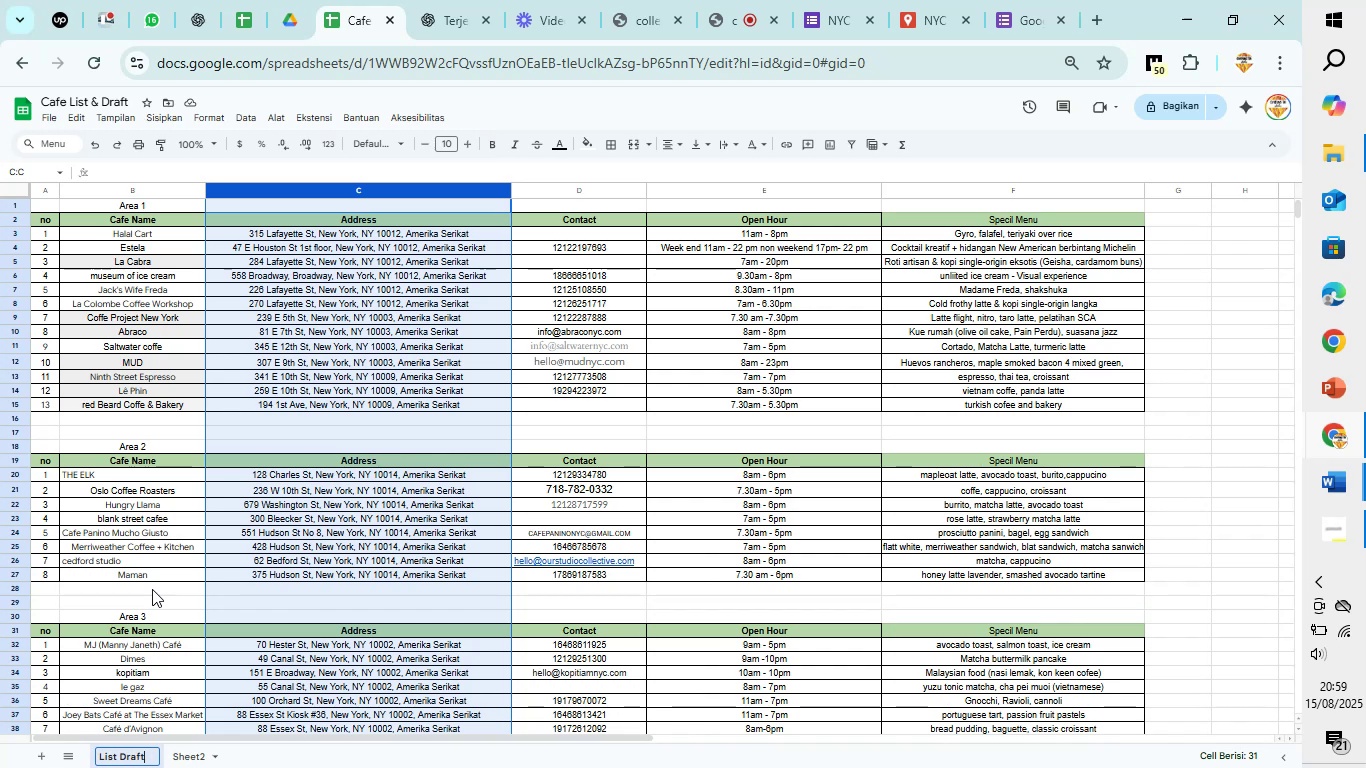 
left_click([1190, 431])
 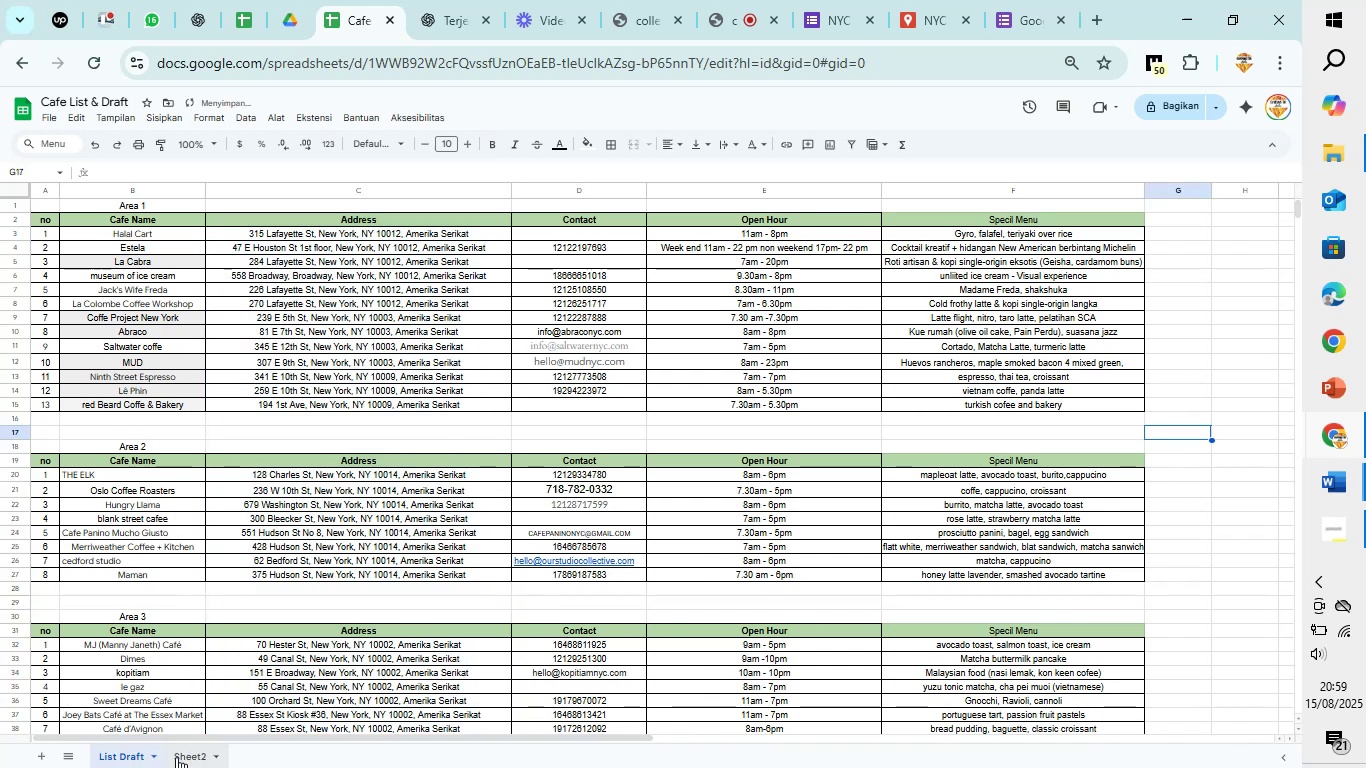 
left_click([176, 757])
 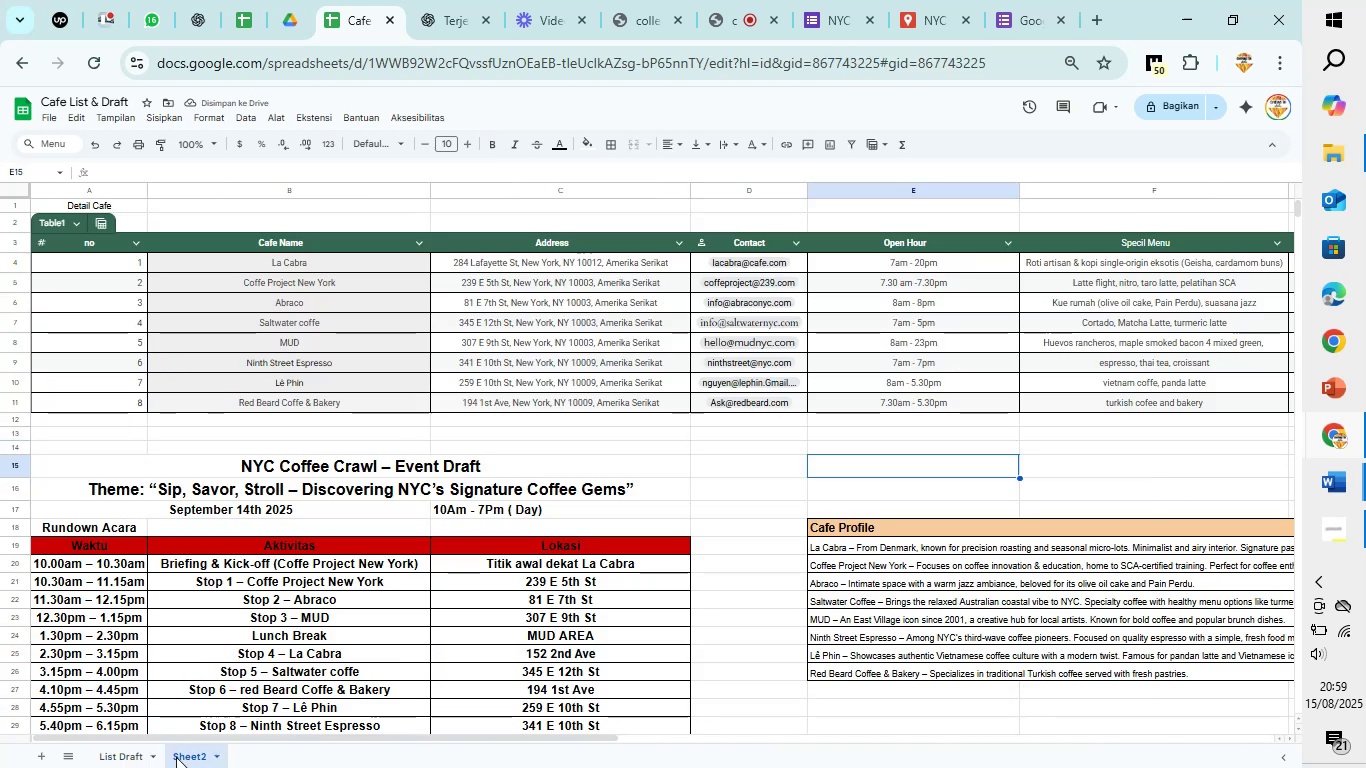 
right_click([176, 757])
 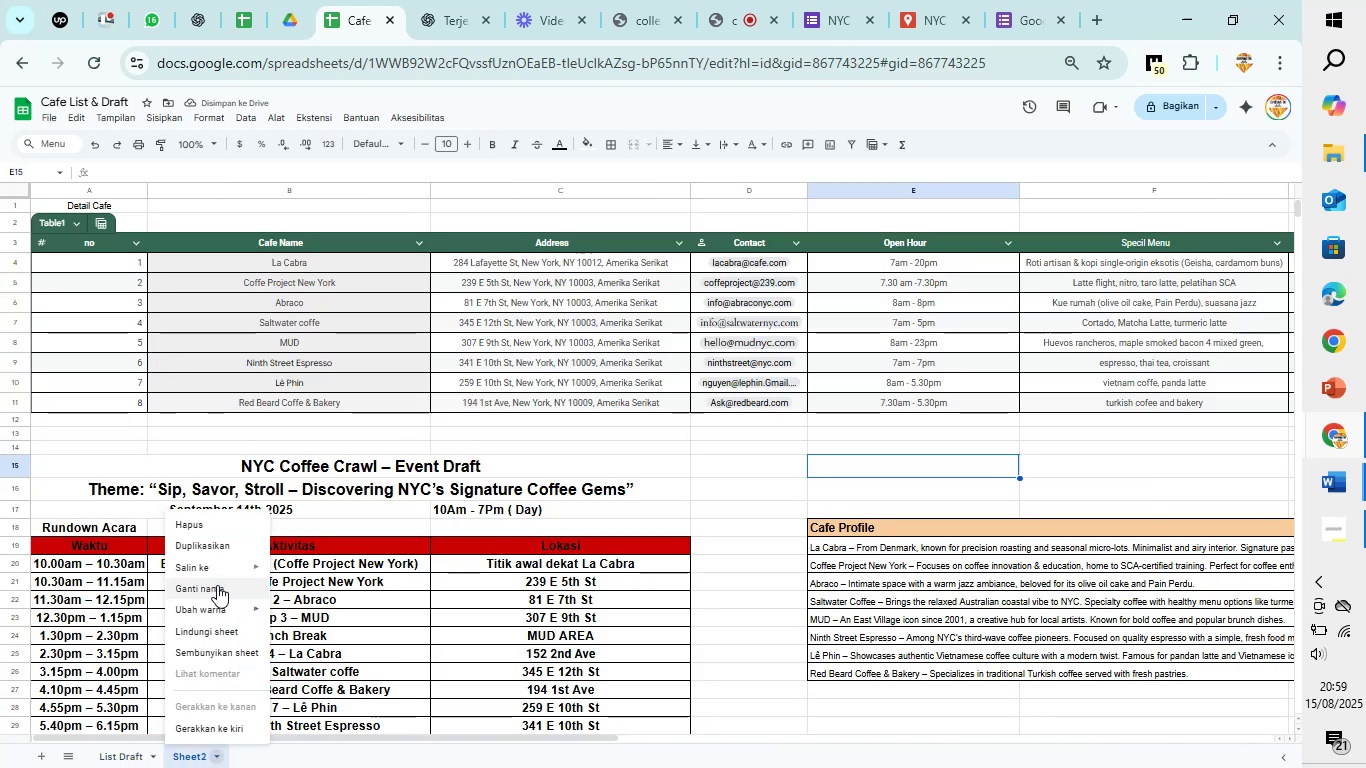 
left_click([220, 588])
 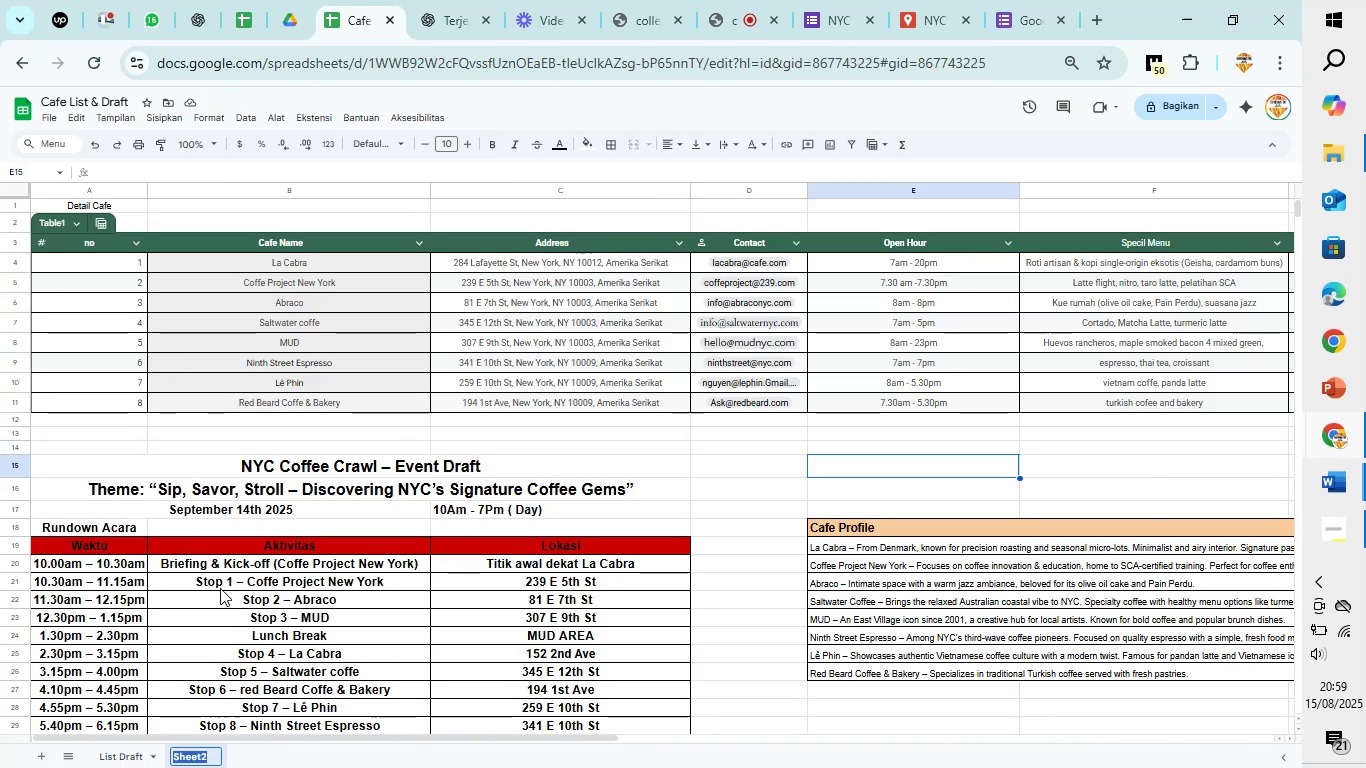 
type(Event Deatail)
 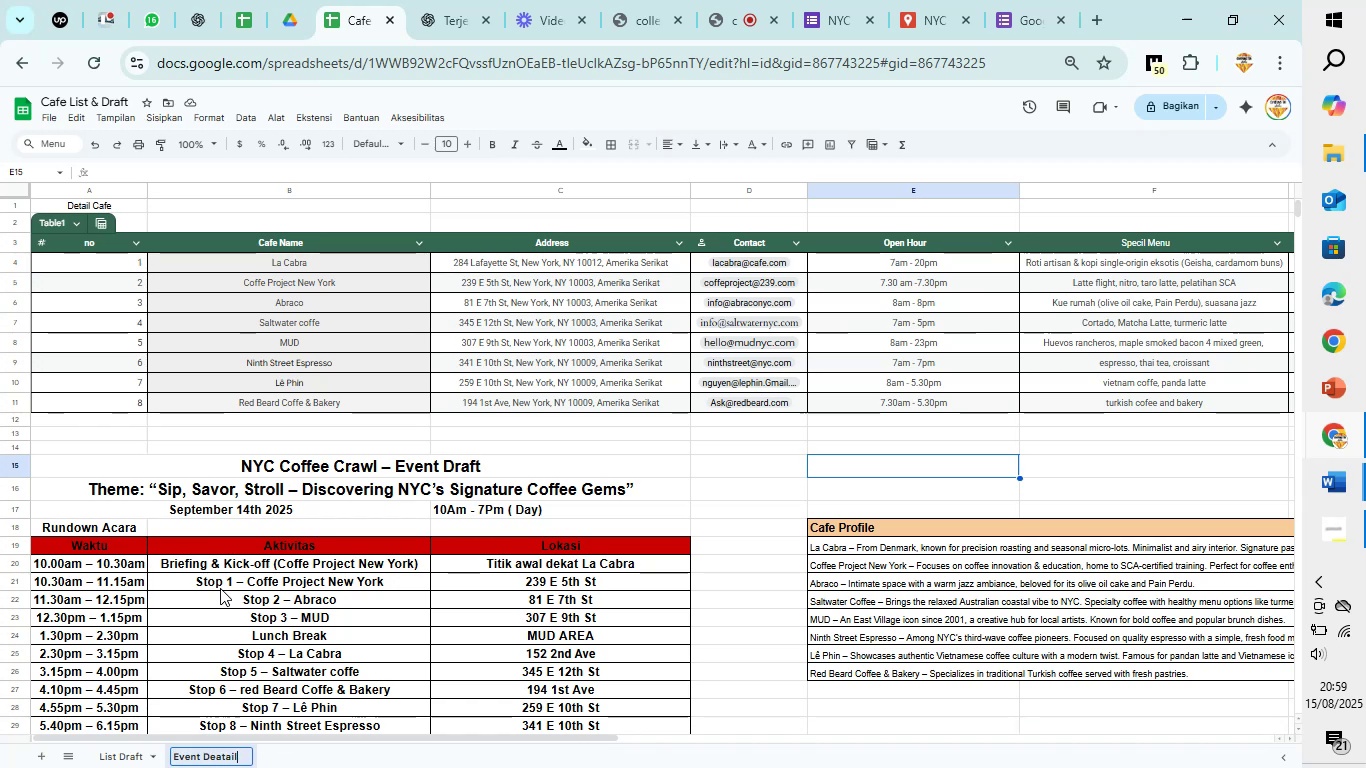 
scroll: coordinate [442, 559], scroll_direction: down, amount: 4.0
 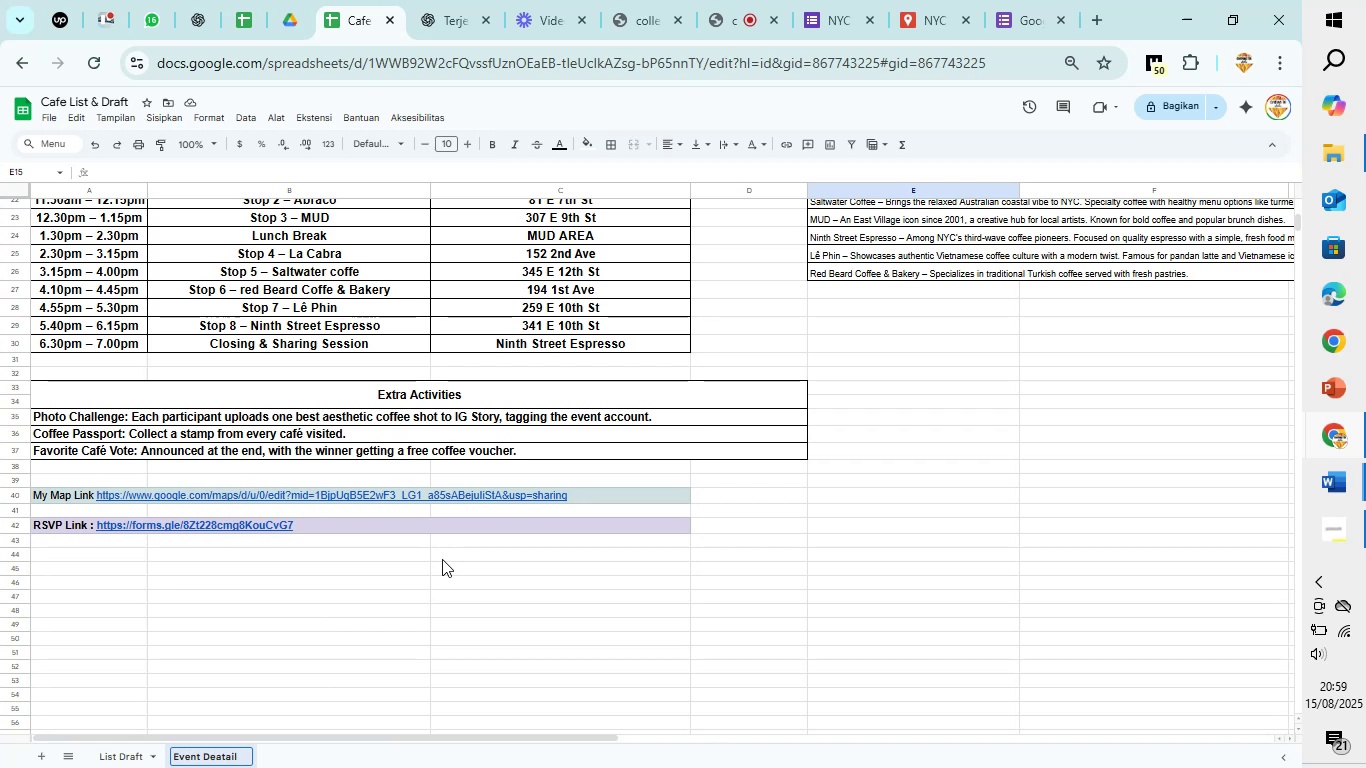 
left_click([432, 562])
 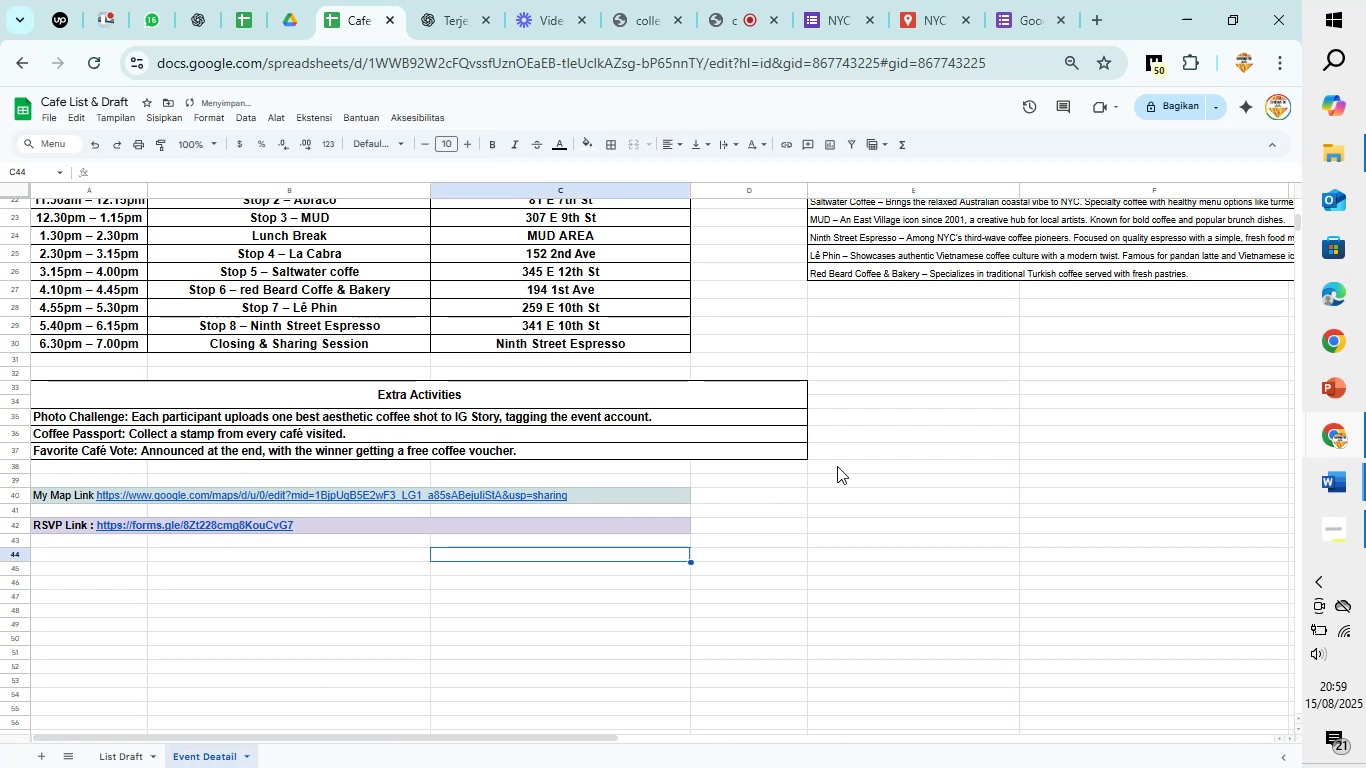 
scroll: coordinate [768, 507], scroll_direction: up, amount: 4.0
 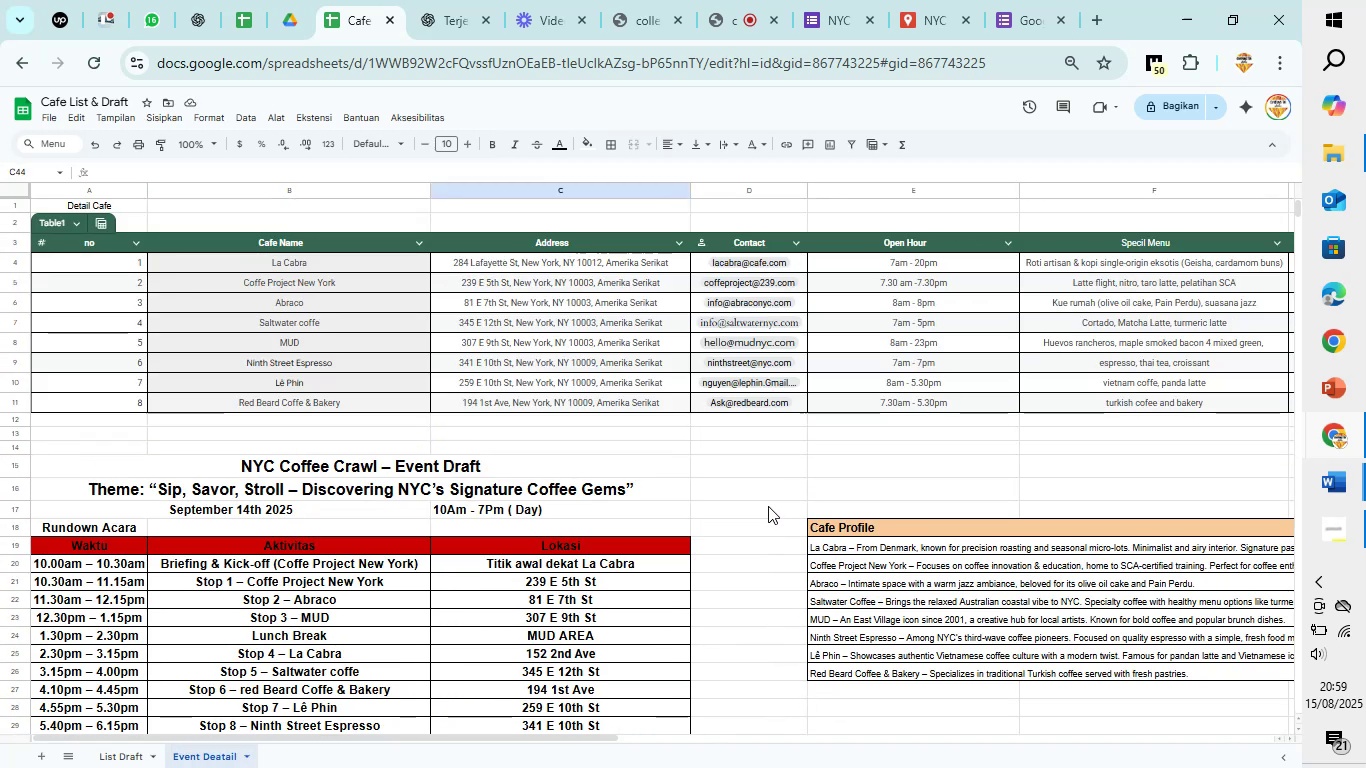 
scroll: coordinate [768, 506], scroll_direction: down, amount: 3.0
 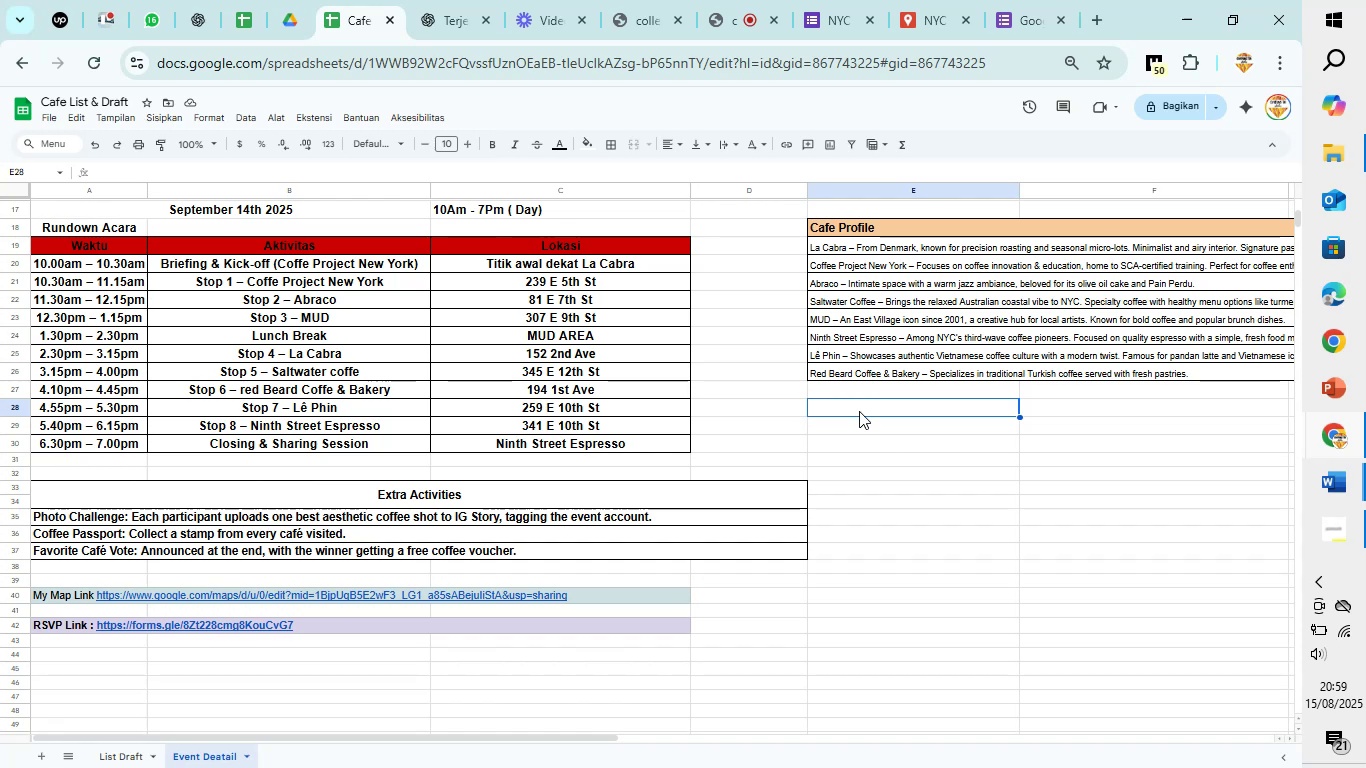 
type(Participant : 15)
 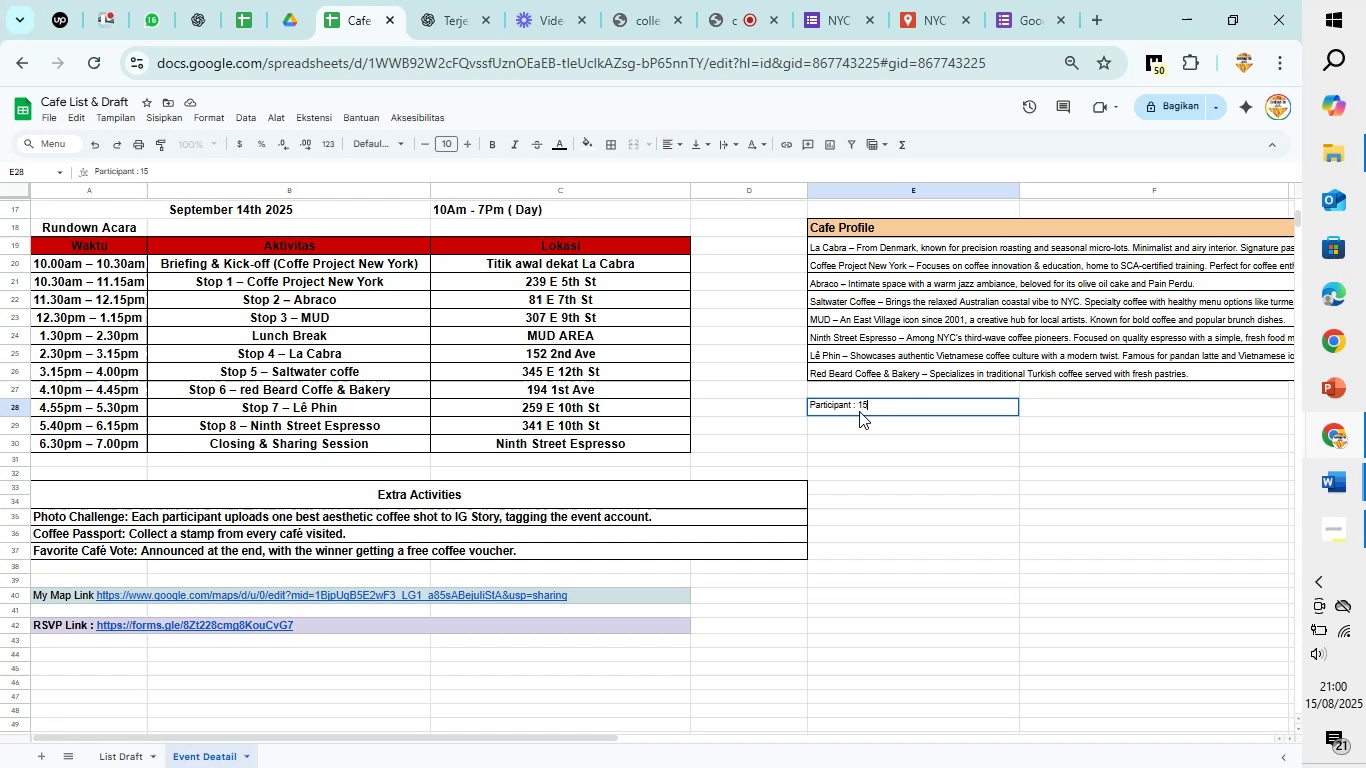 
key(ArrowDown)
 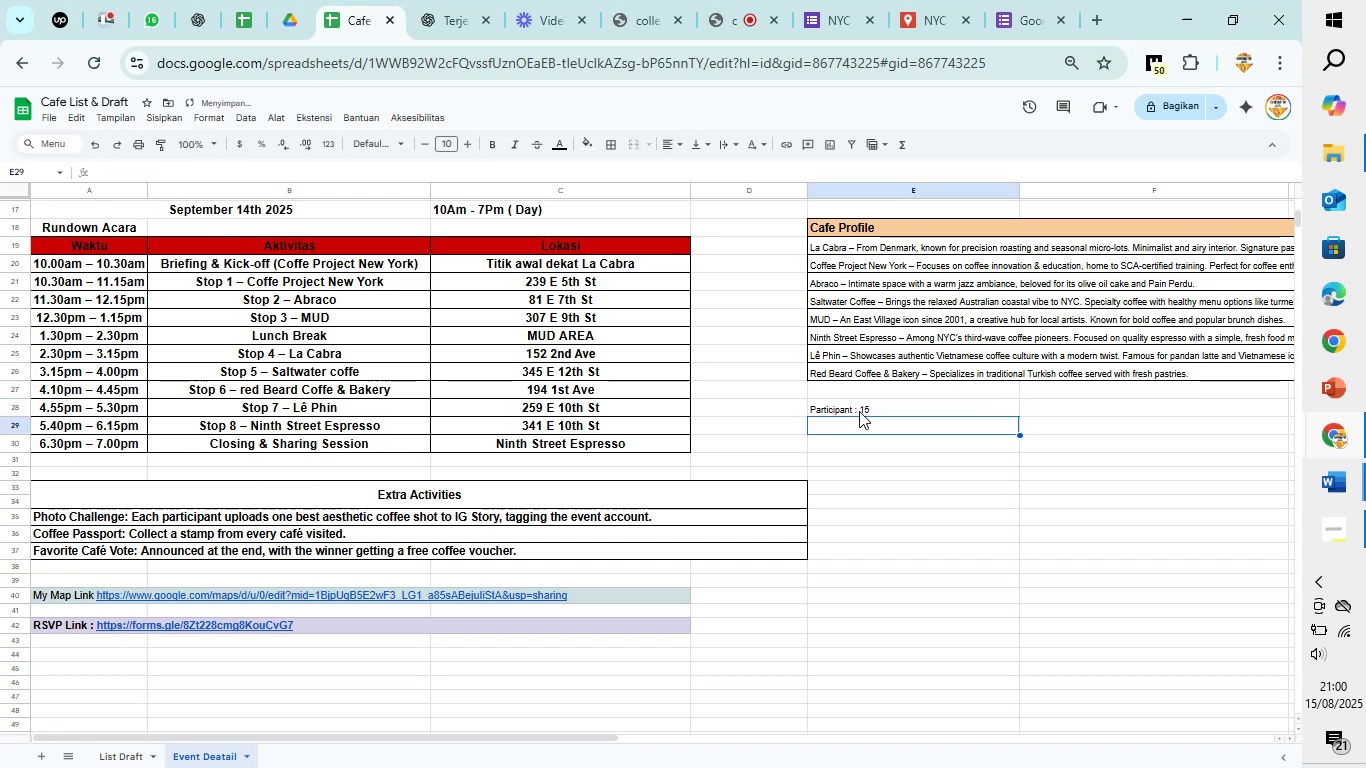 
type(Tickets : )
 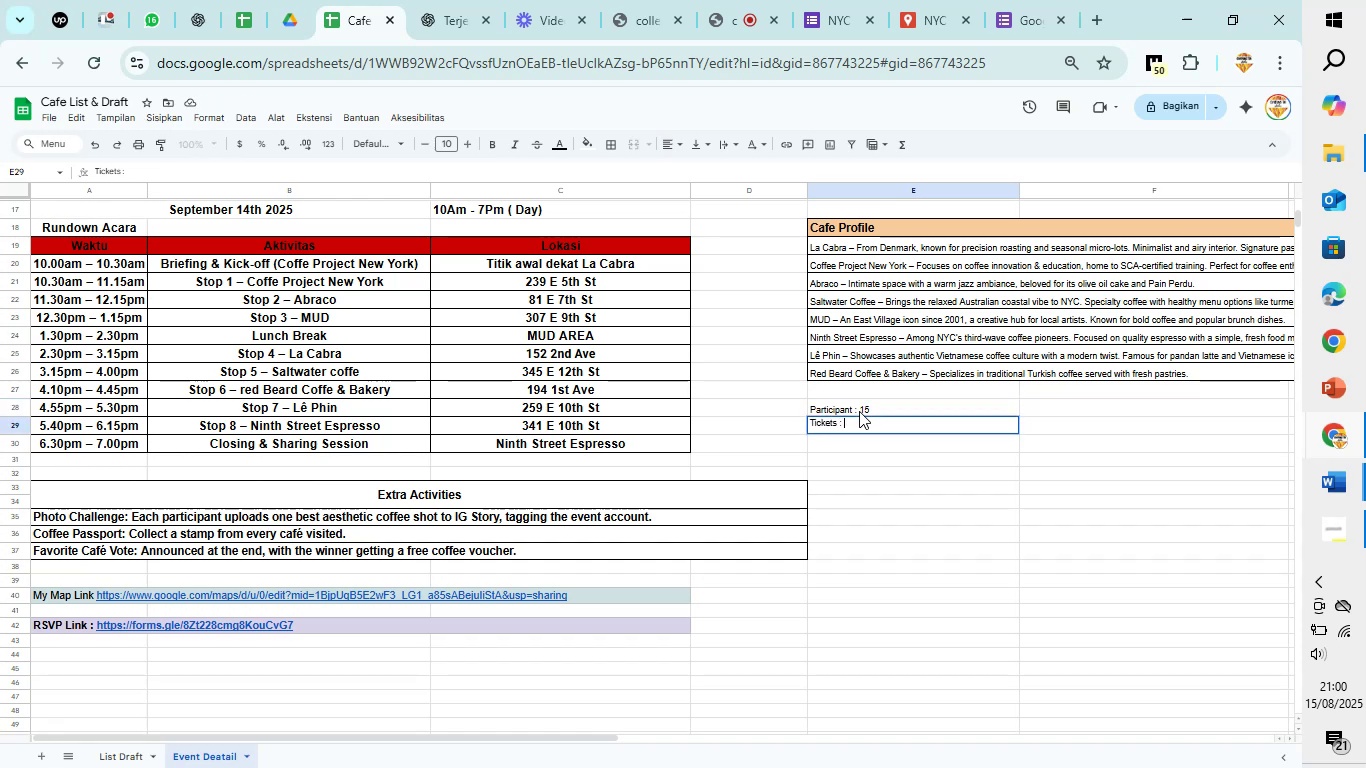 
wait(6.08)
 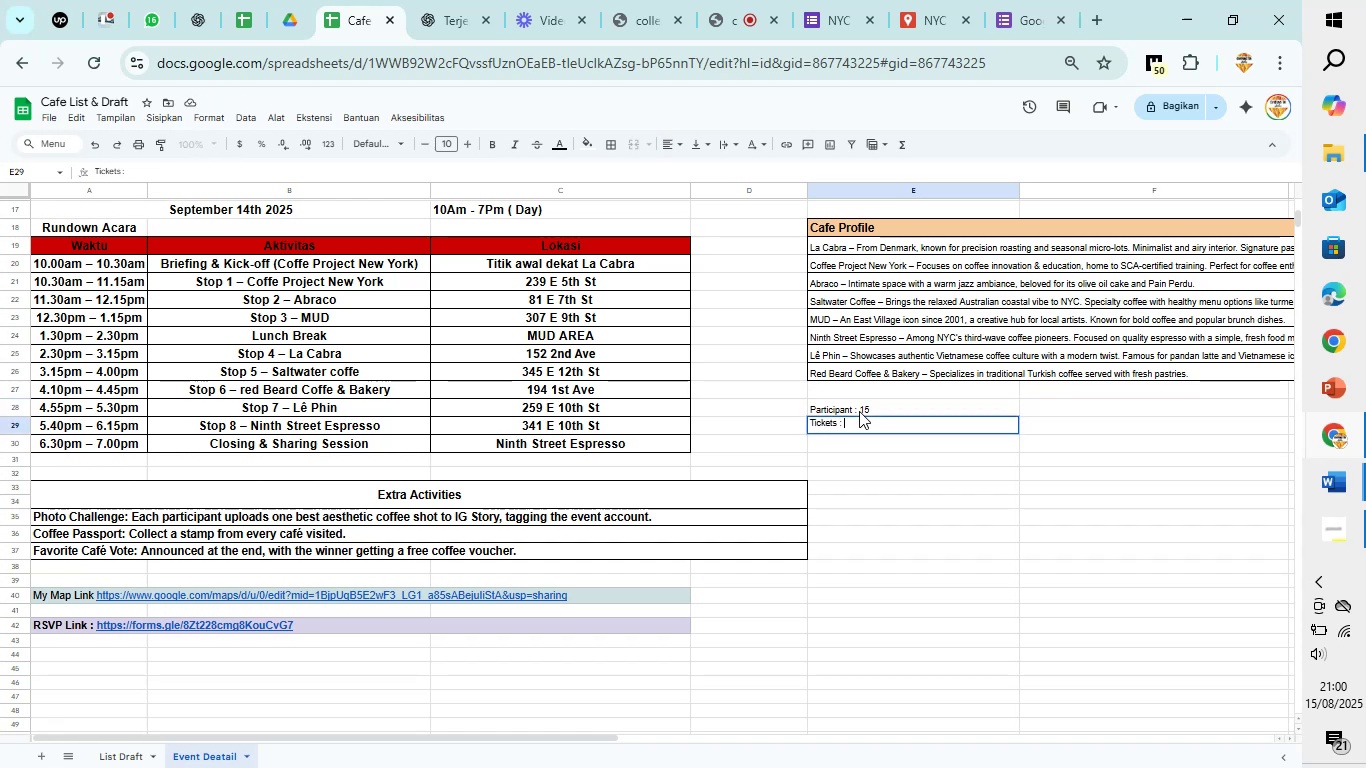 
type(120$)
key(Backspace)
 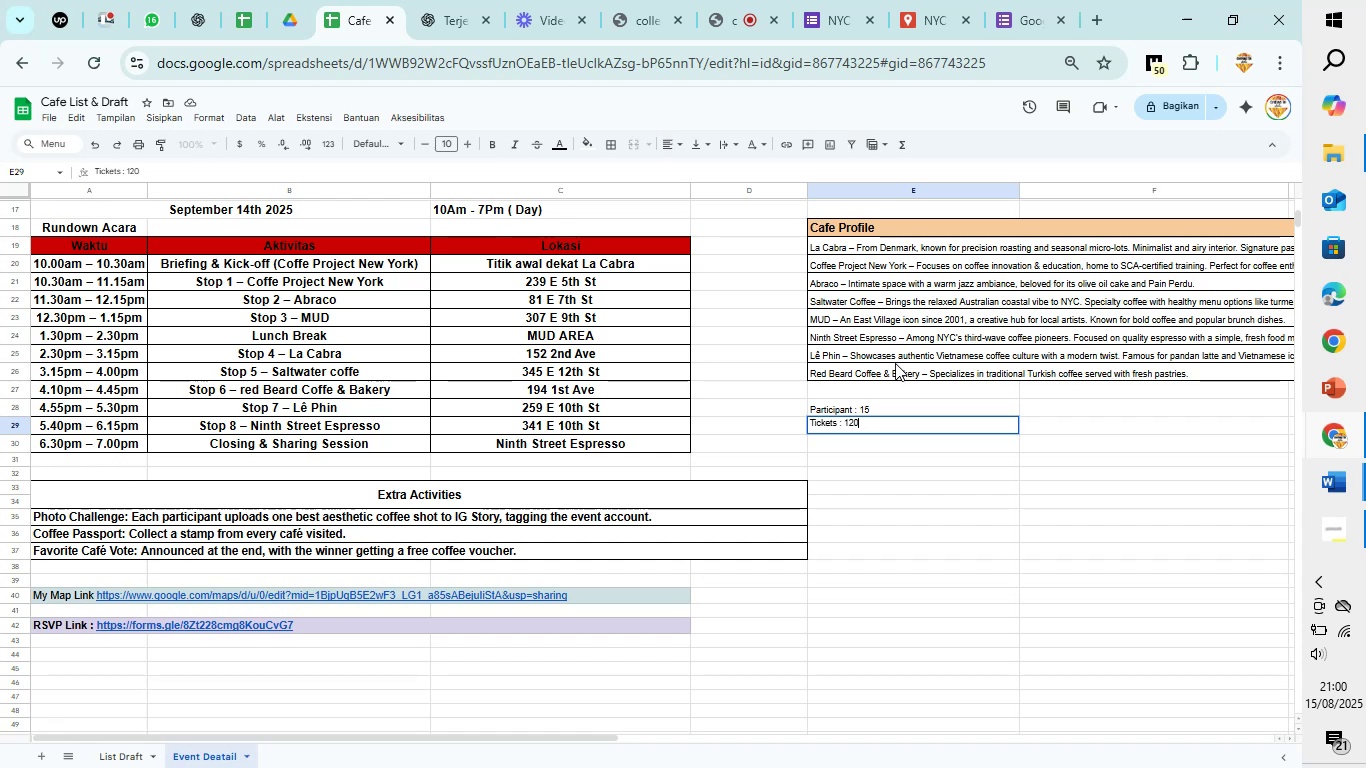 
 